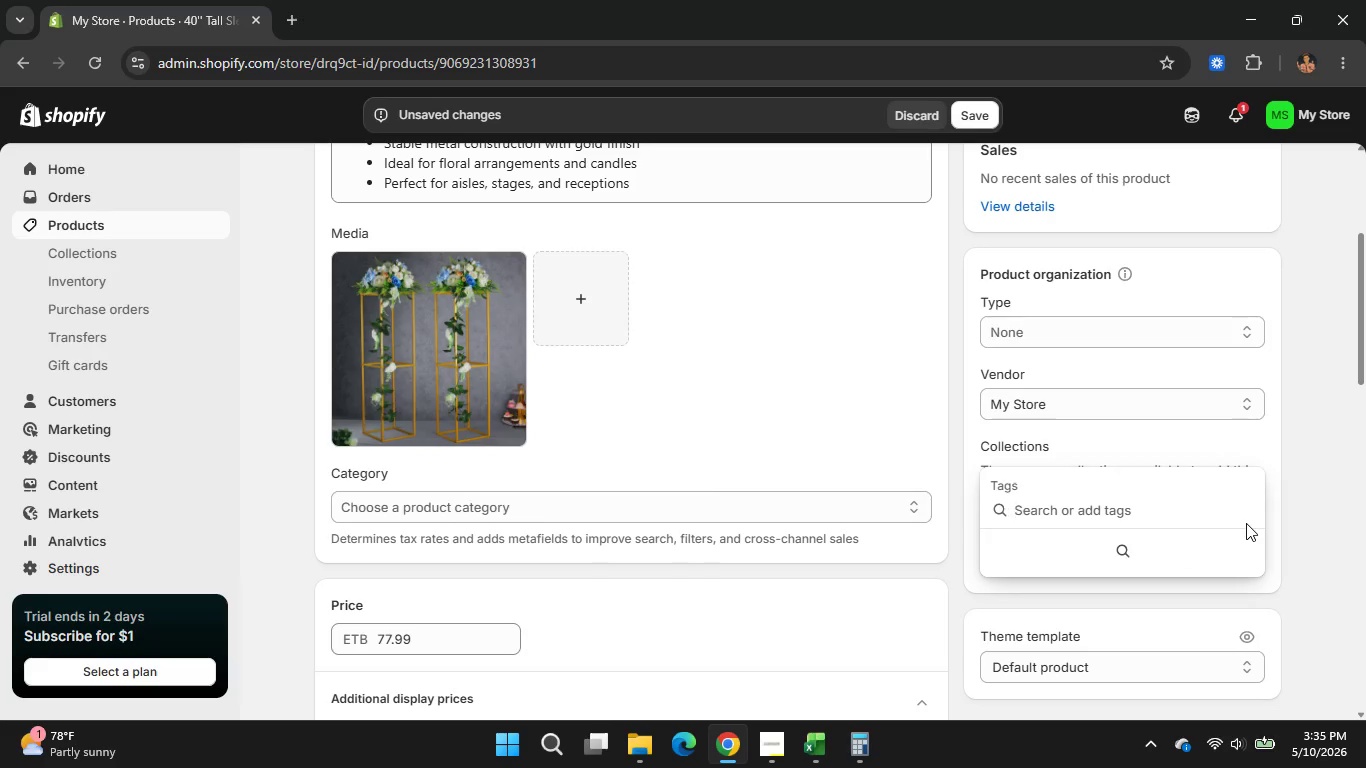 
type(floral-column)
 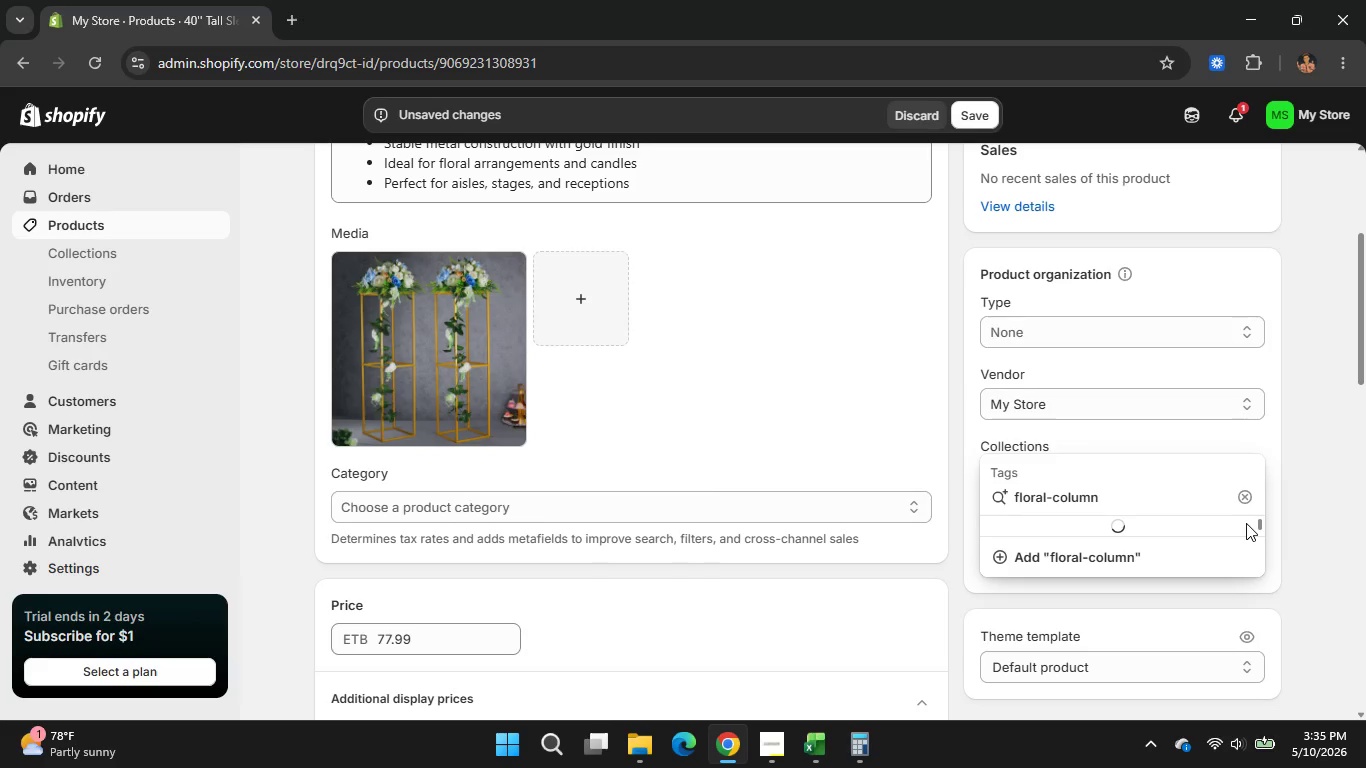 
key(Enter)
 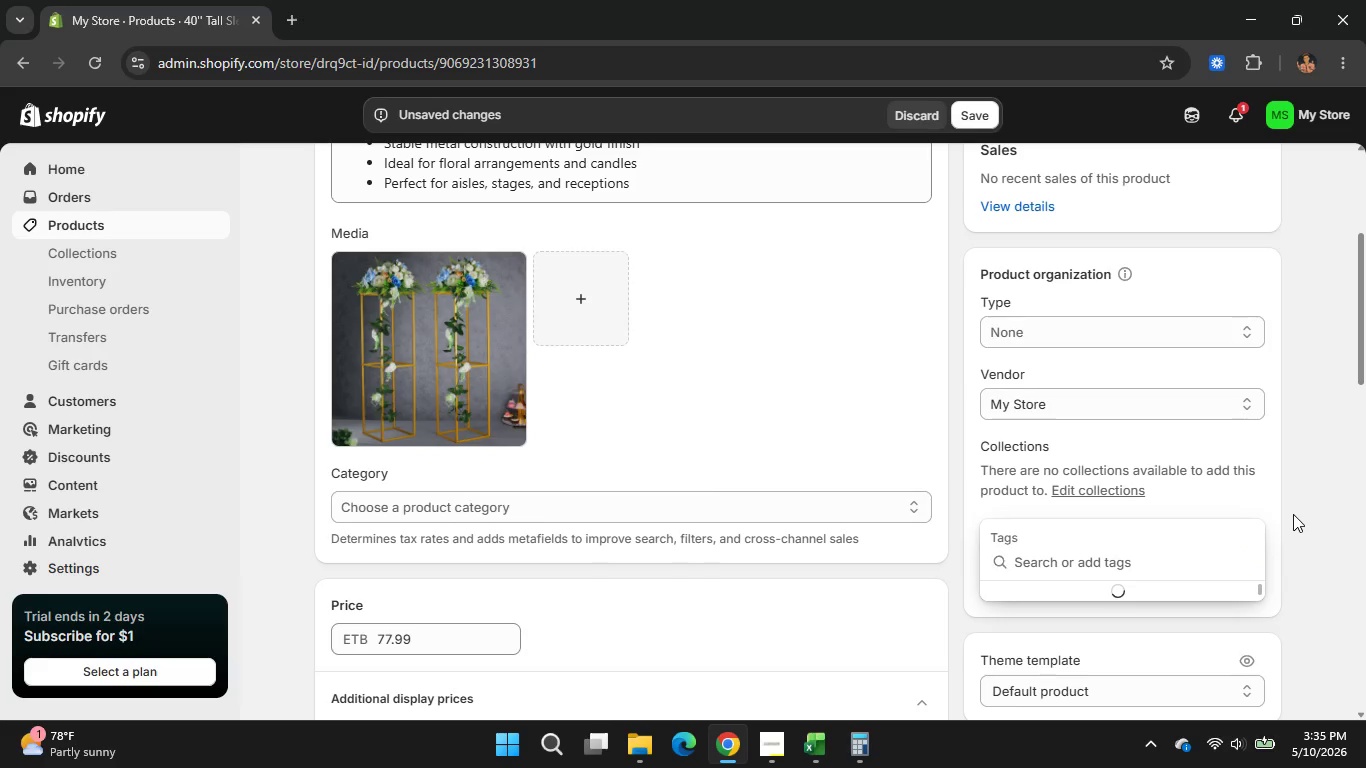 
left_click([1293, 514])
 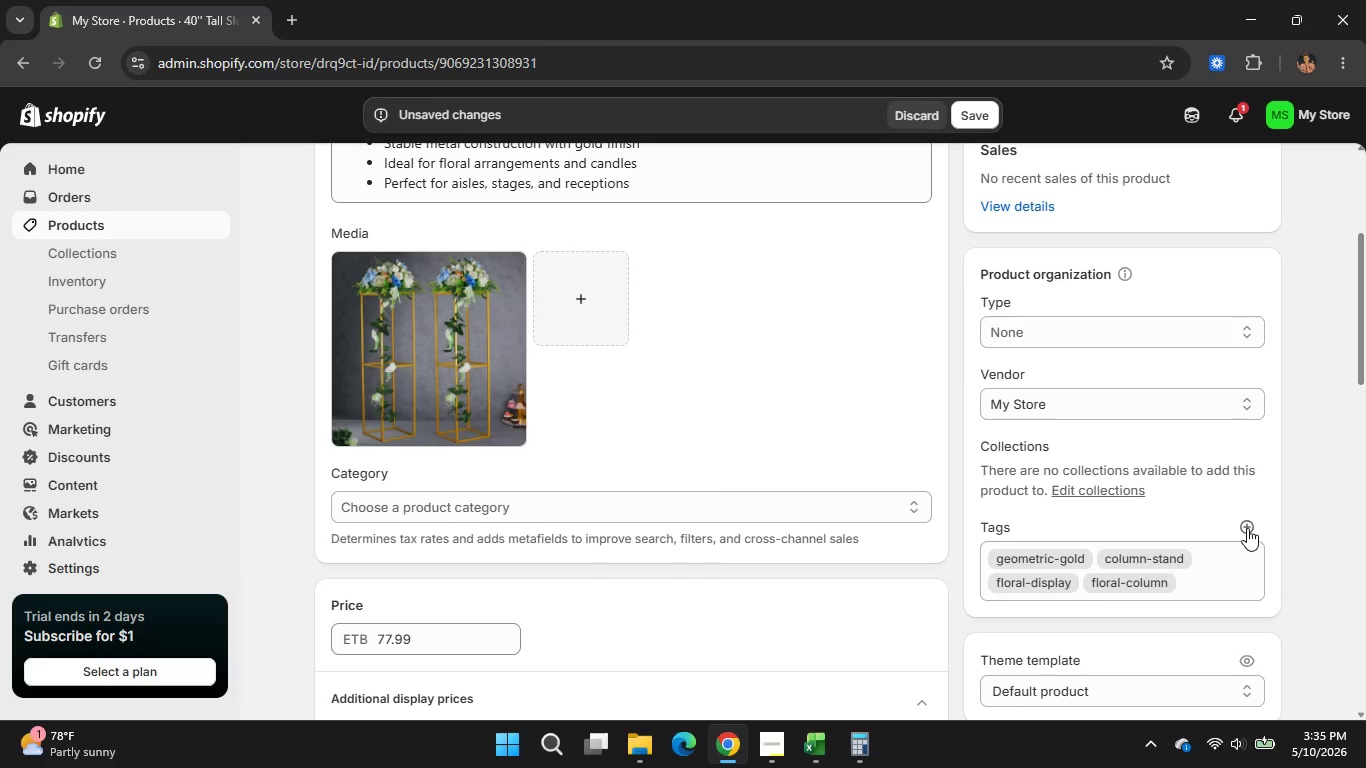 
left_click([1247, 528])
 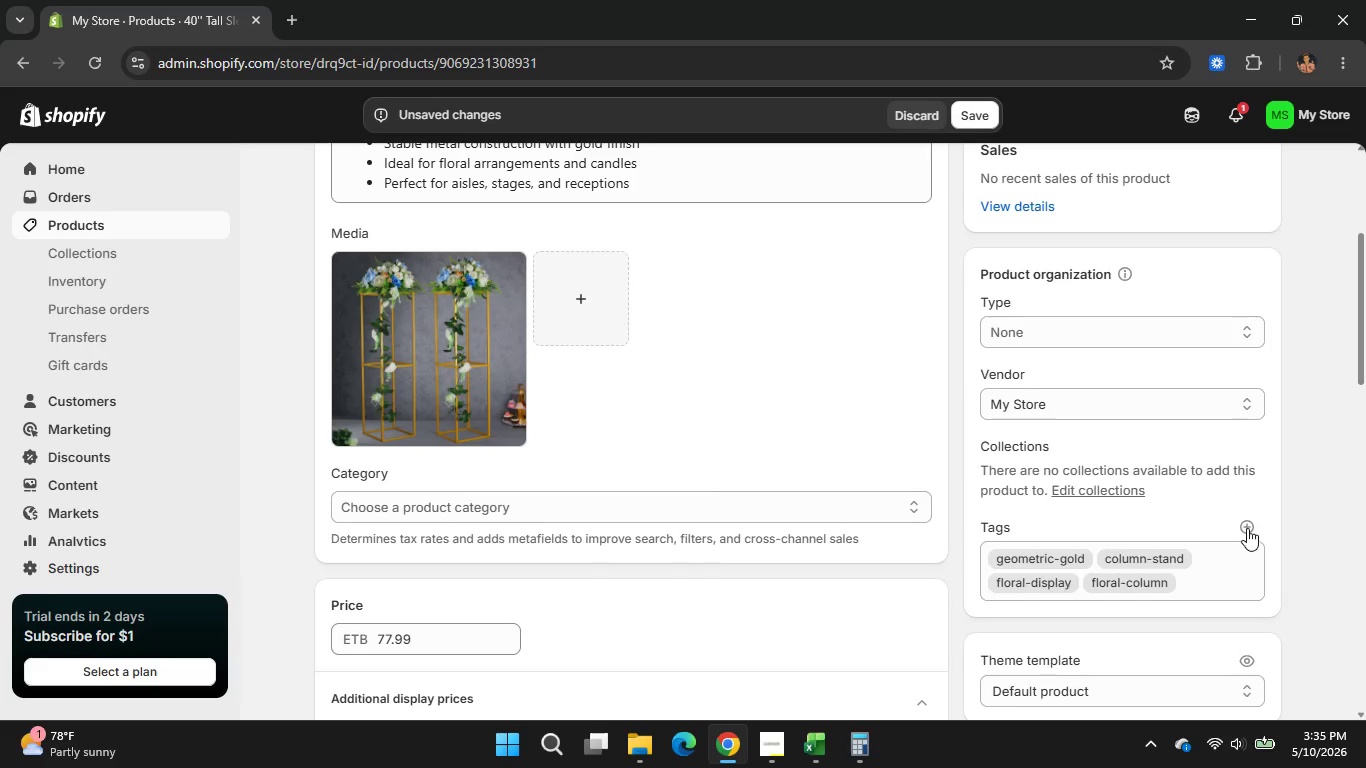 
mouse_move([1269, 526])
 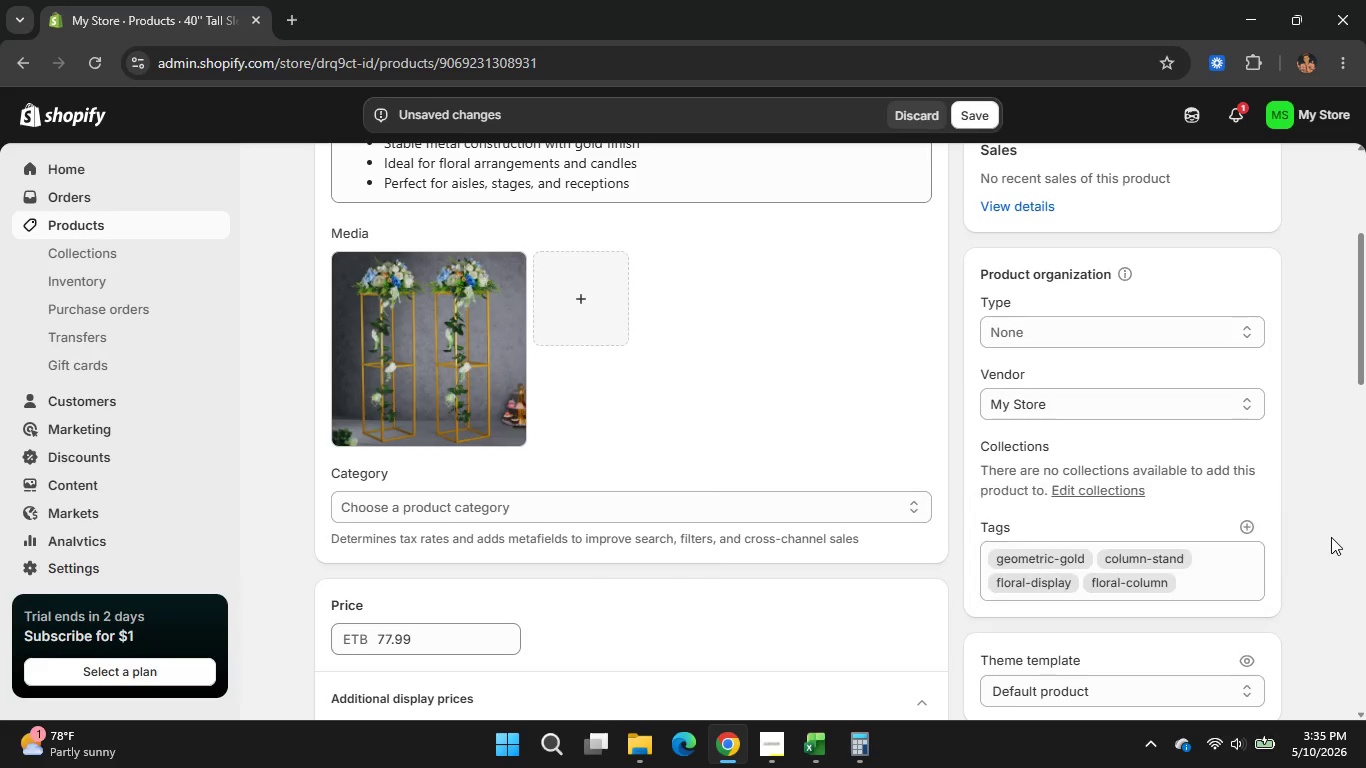 
left_click([1331, 537])
 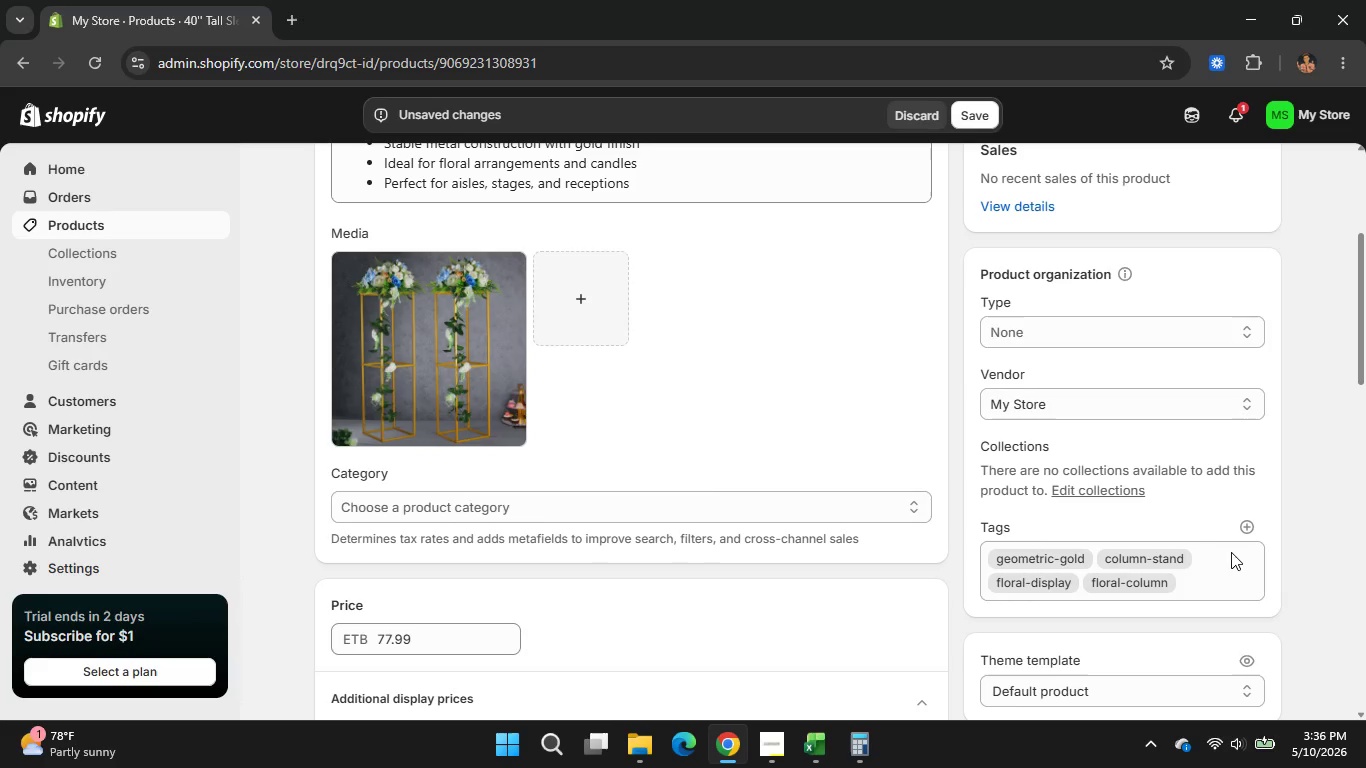 
wait(10.23)
 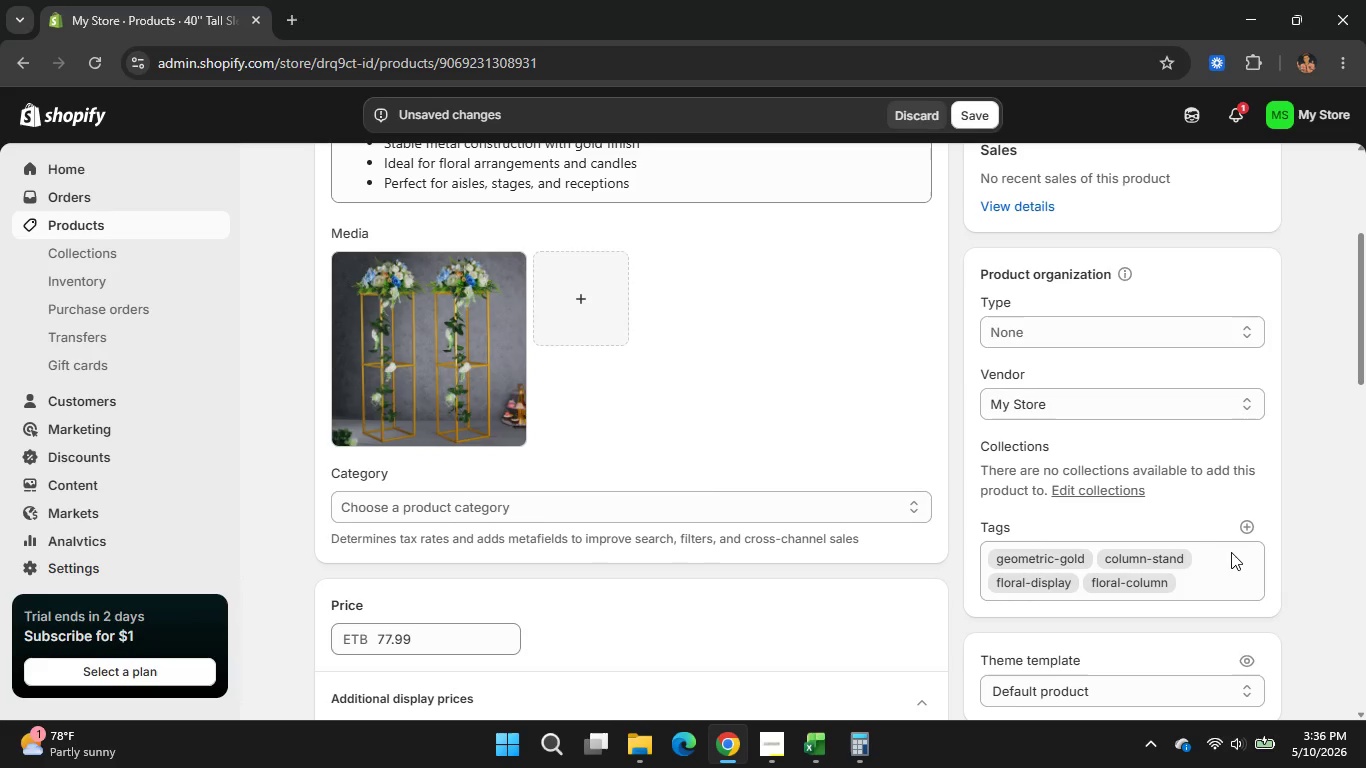 
left_click([1250, 529])
 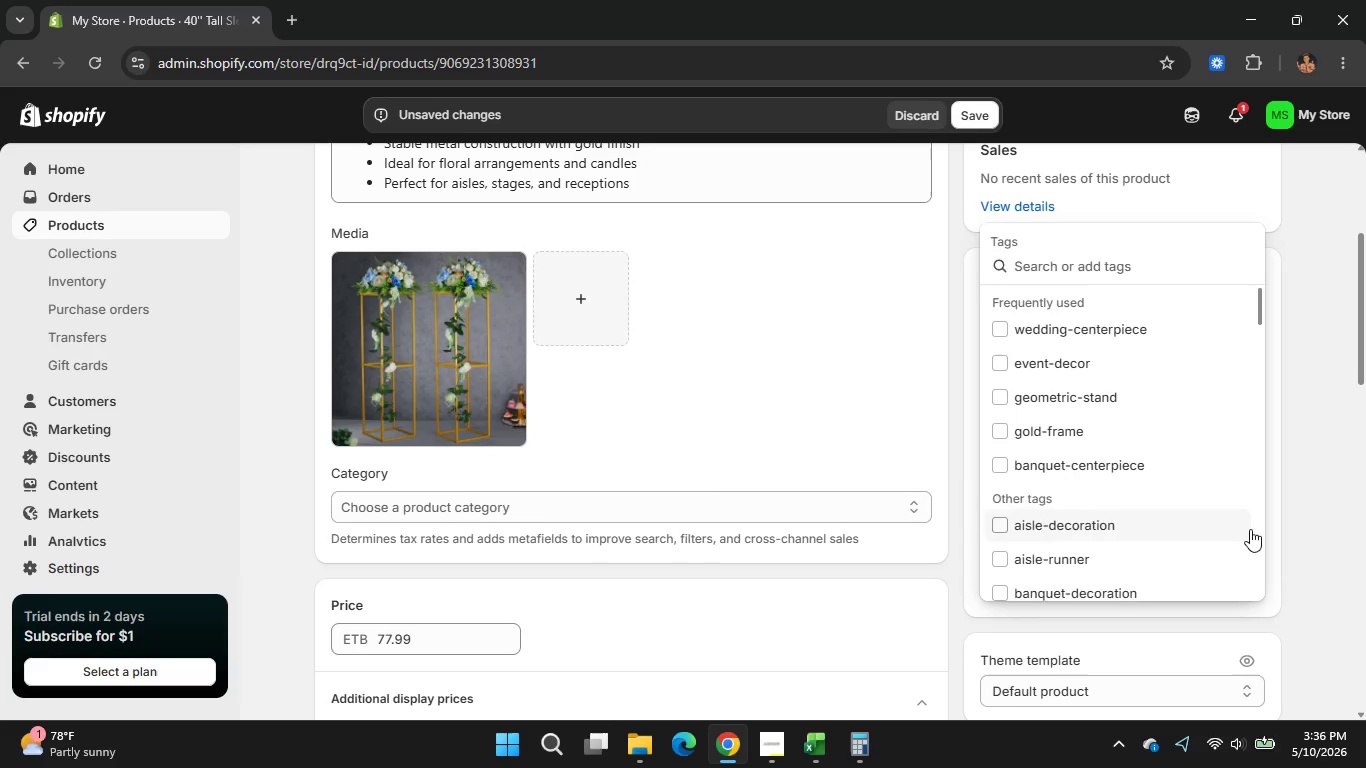 
type(gold-cou)
 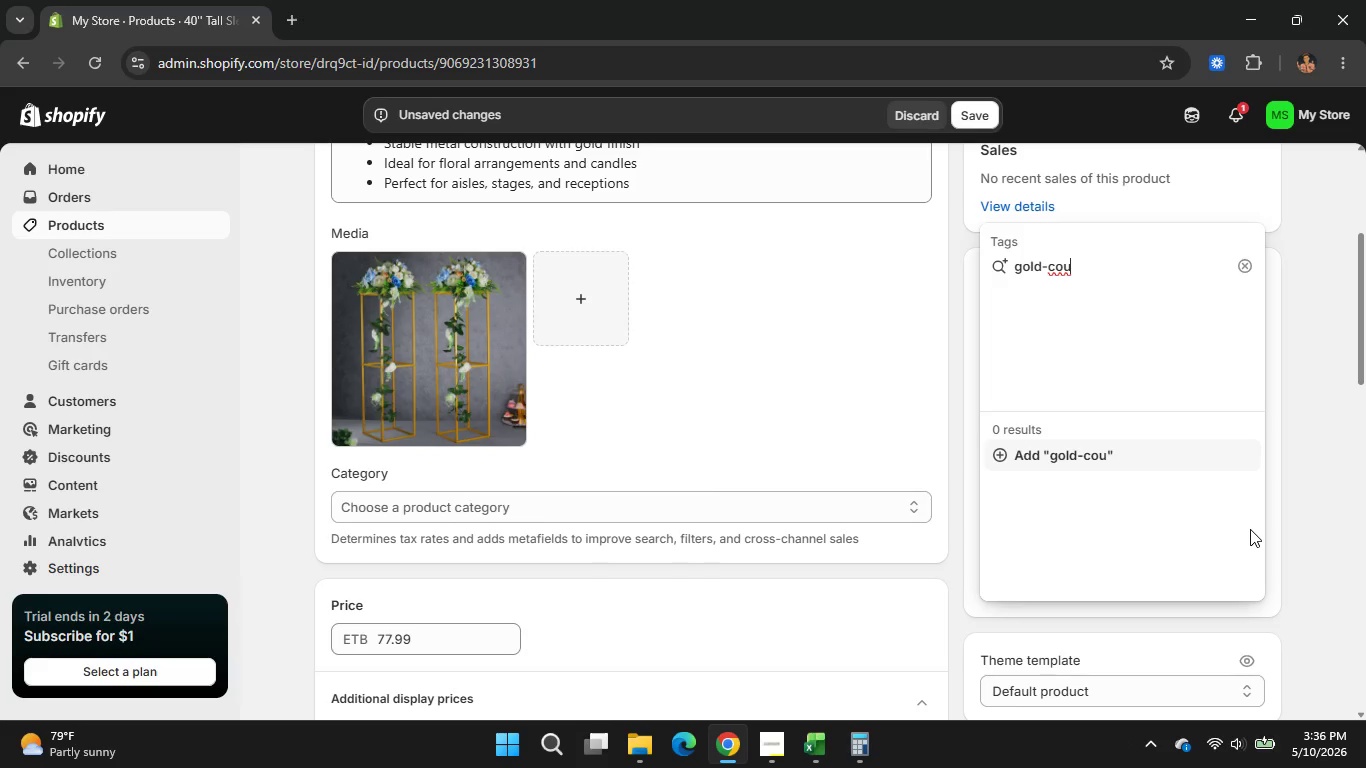 
wait(5.64)
 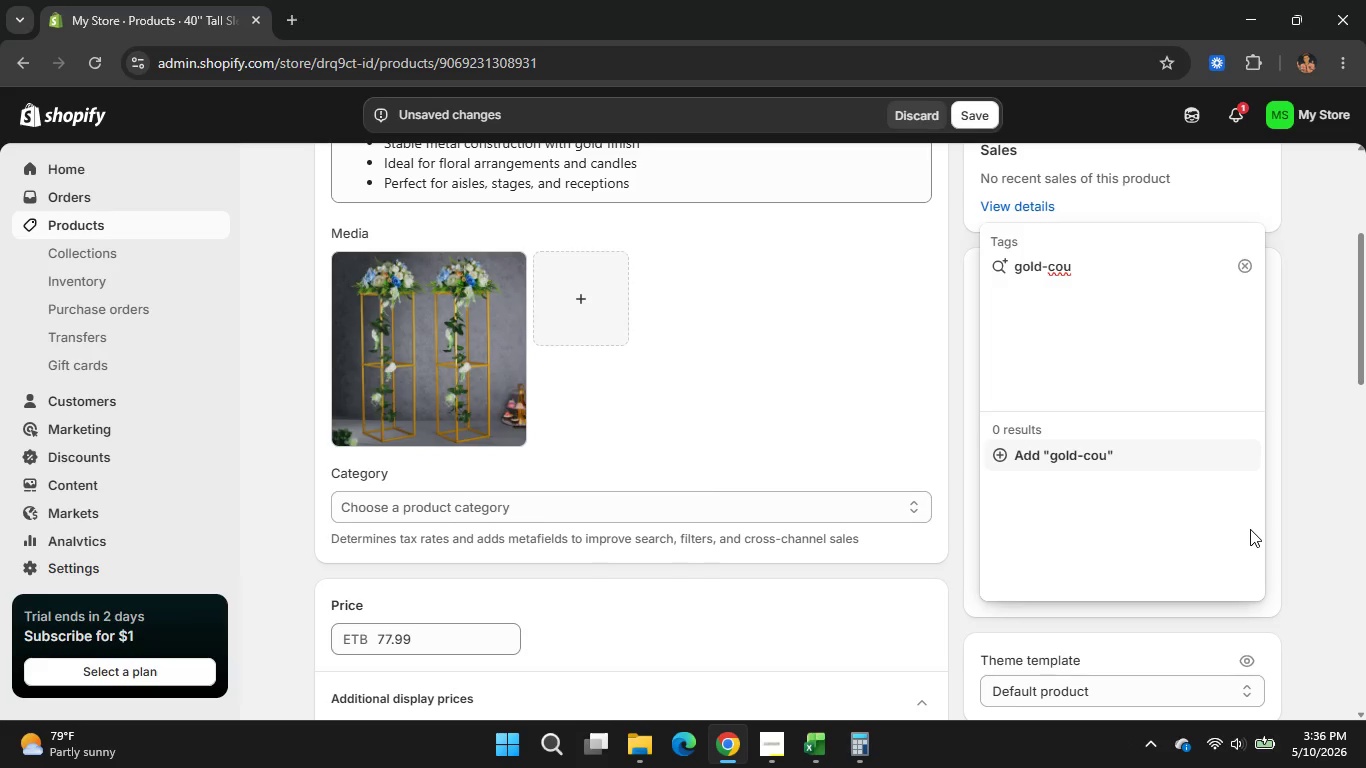 
key(Backspace)
key(Backspace)
type(ent)
 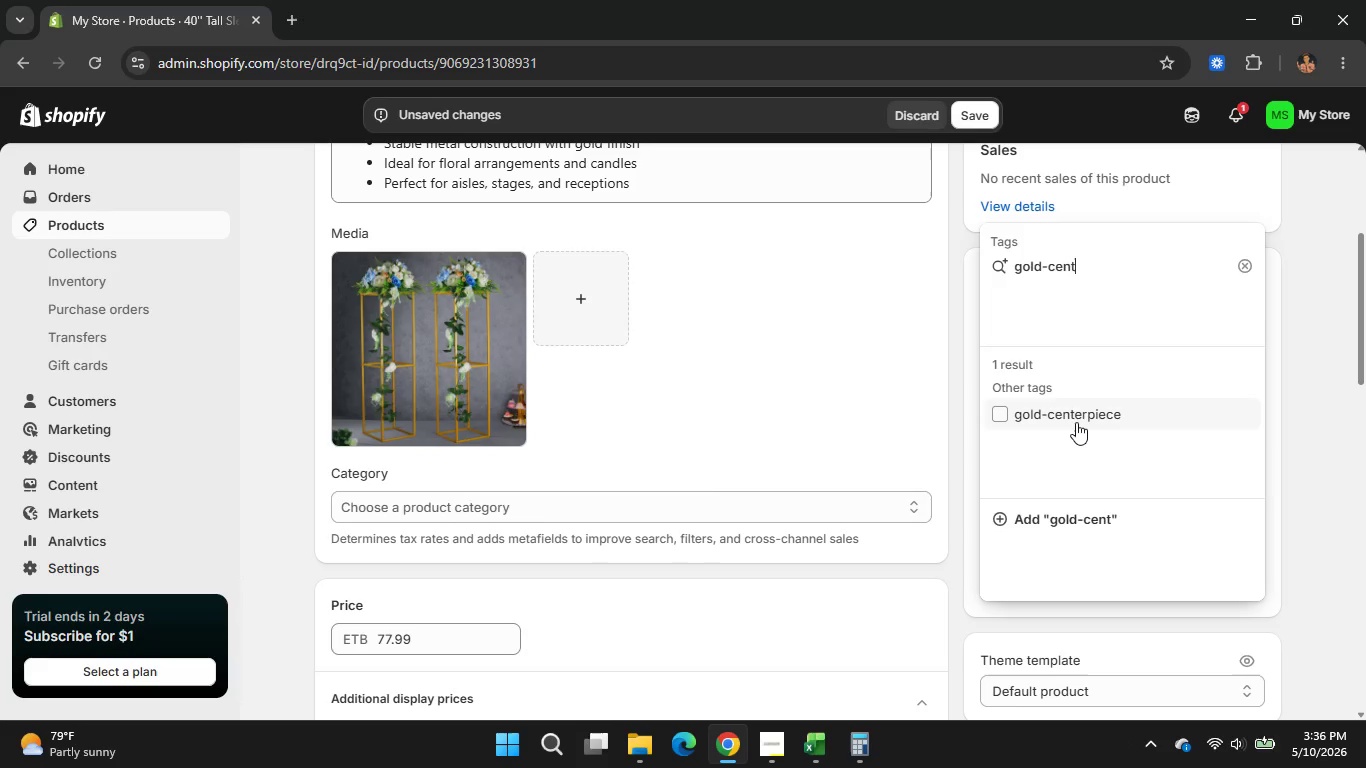 
left_click([1076, 422])
 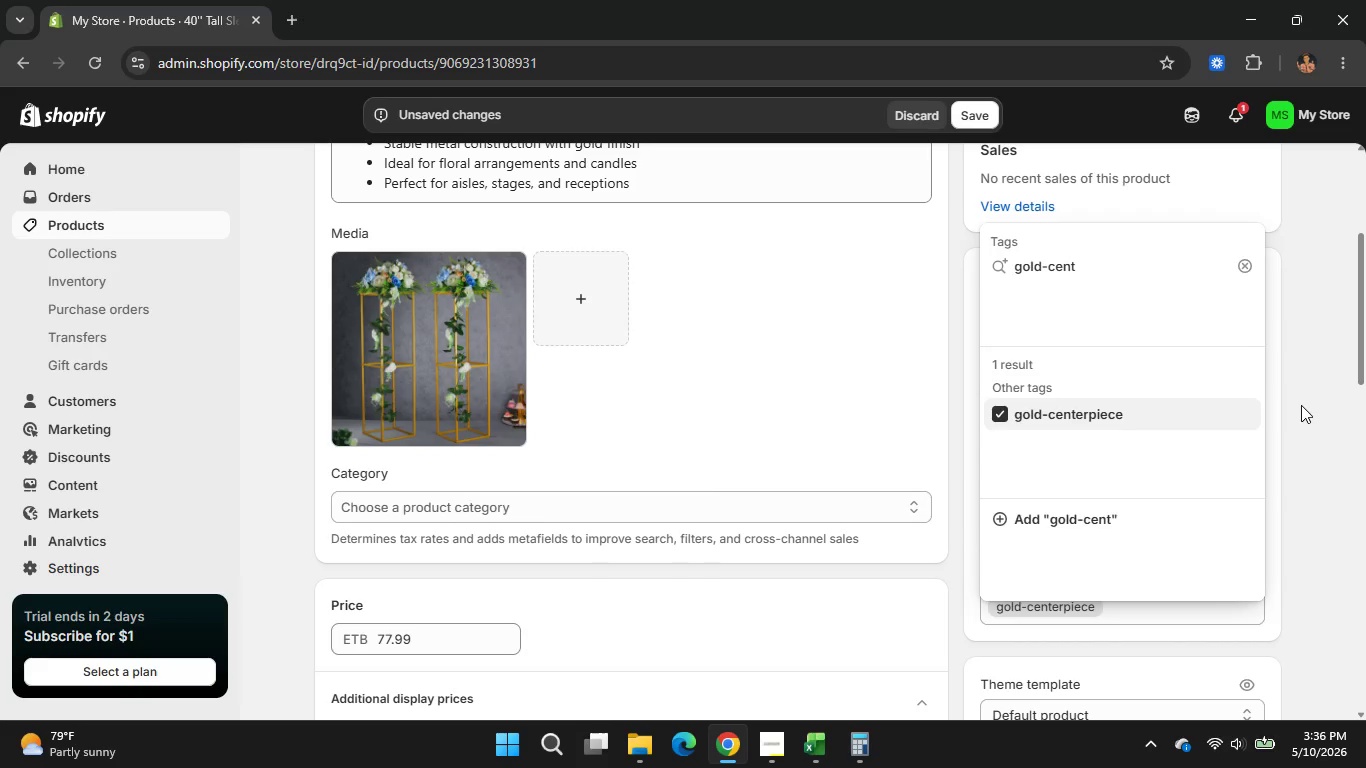 
left_click([1301, 405])
 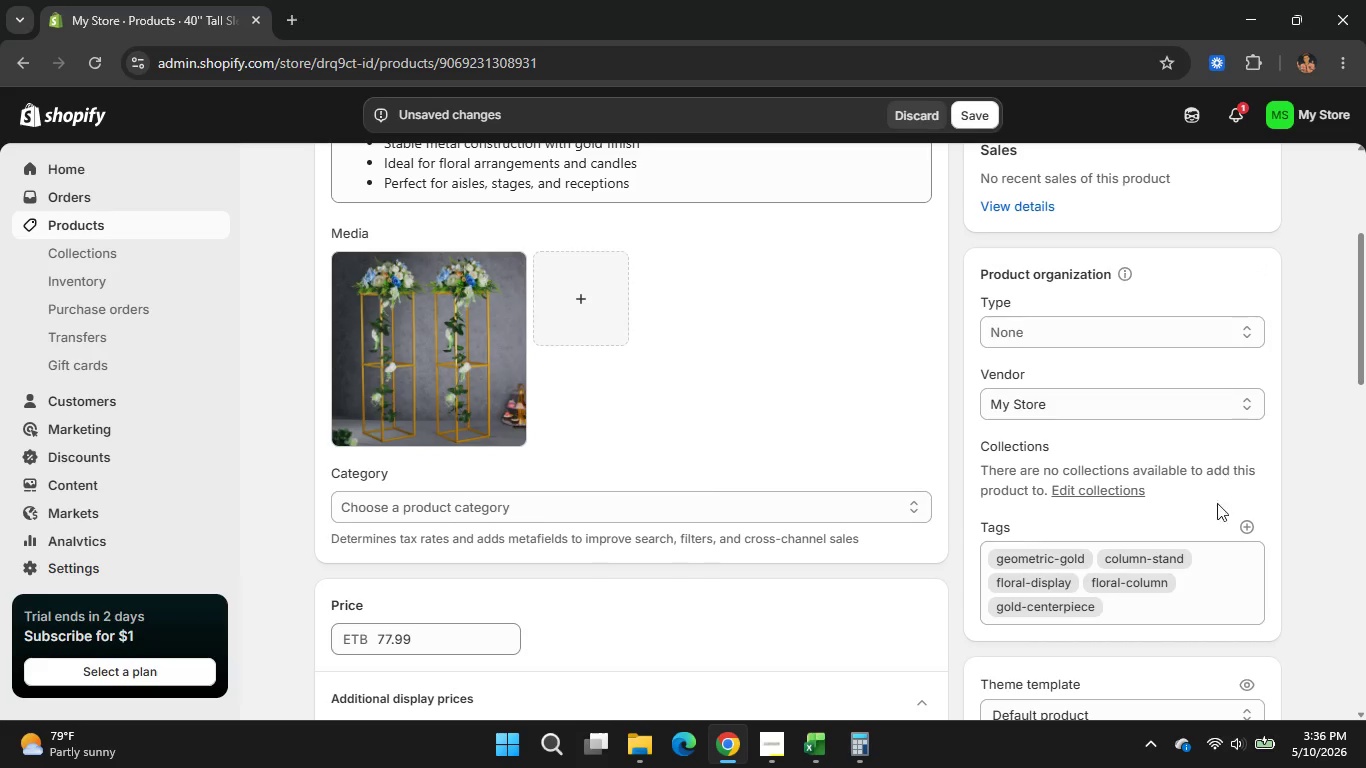 
left_click([1243, 530])
 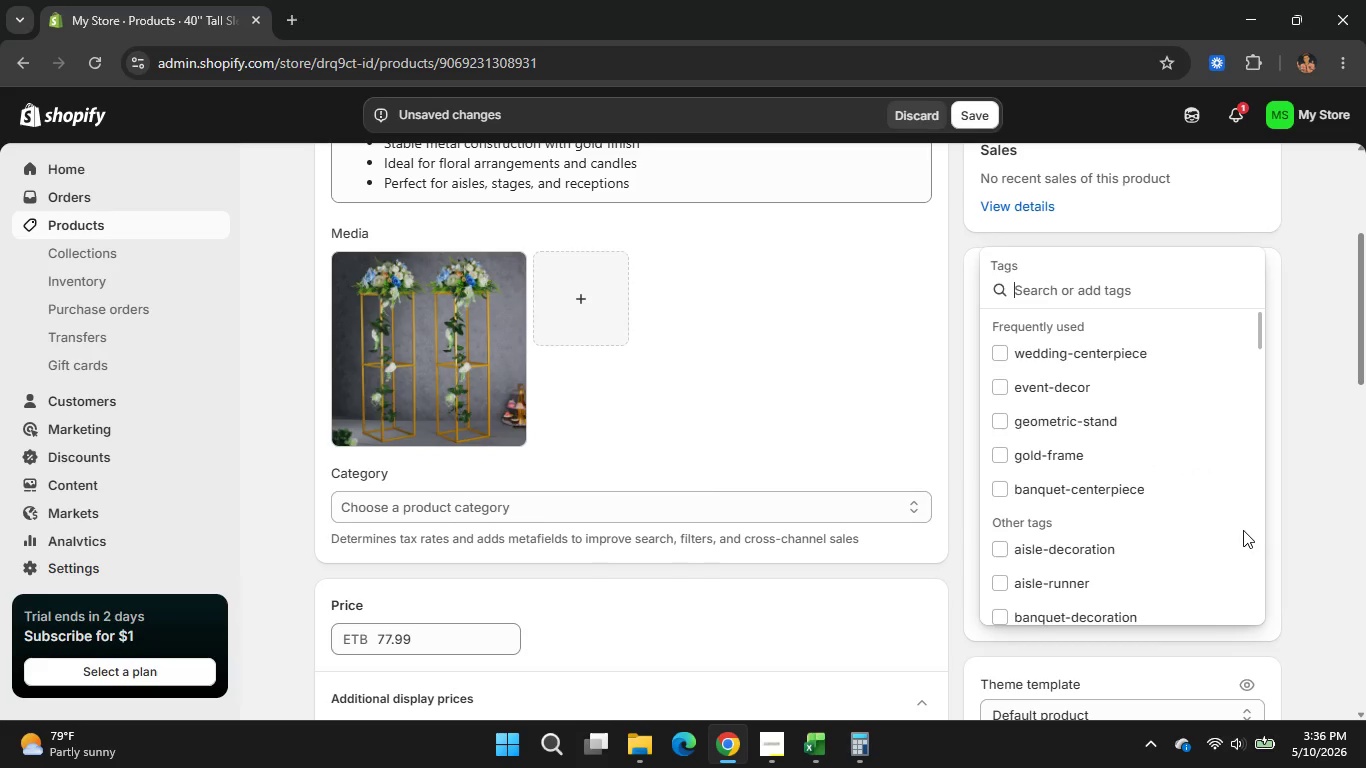 
type(wedding)
 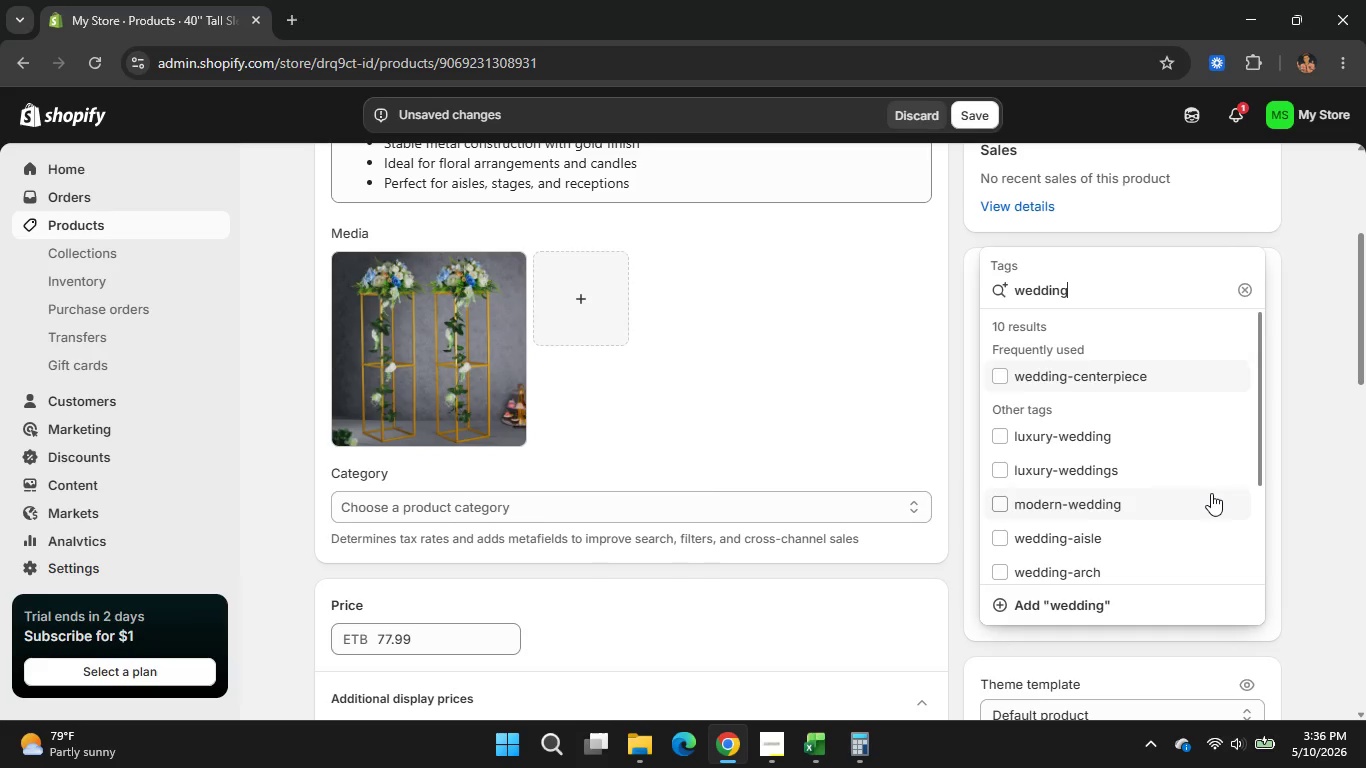 
wait(5.17)
 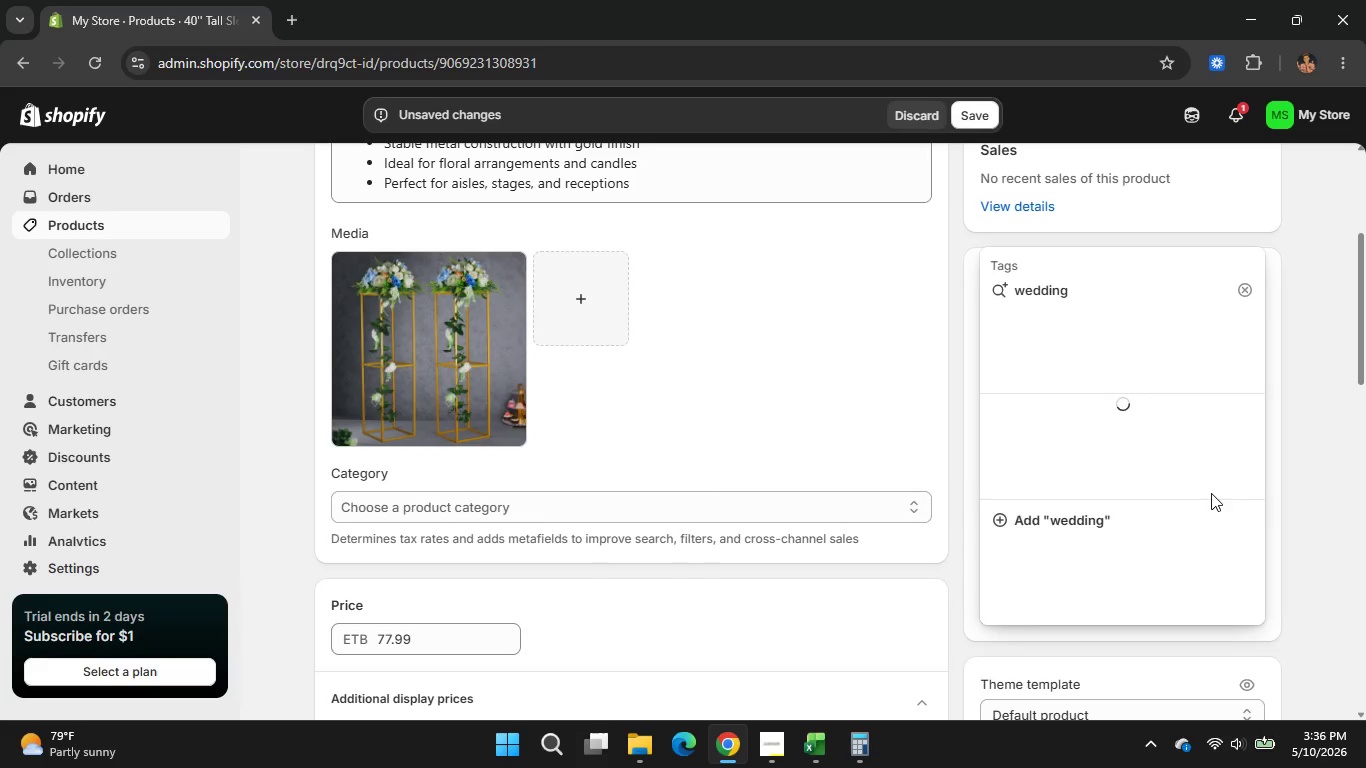 
scroll: coordinate [1211, 493], scroll_direction: down, amount: 1.0
 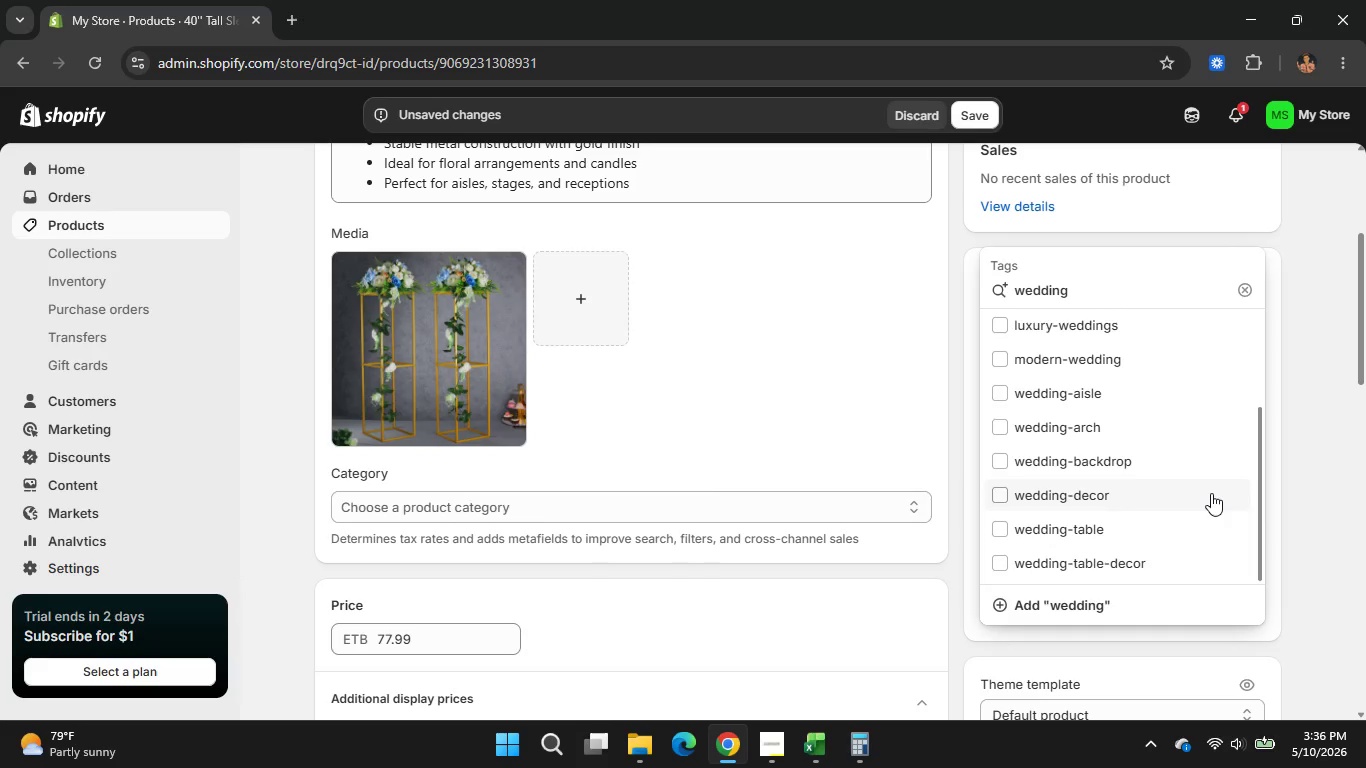 
type(-pillar)
 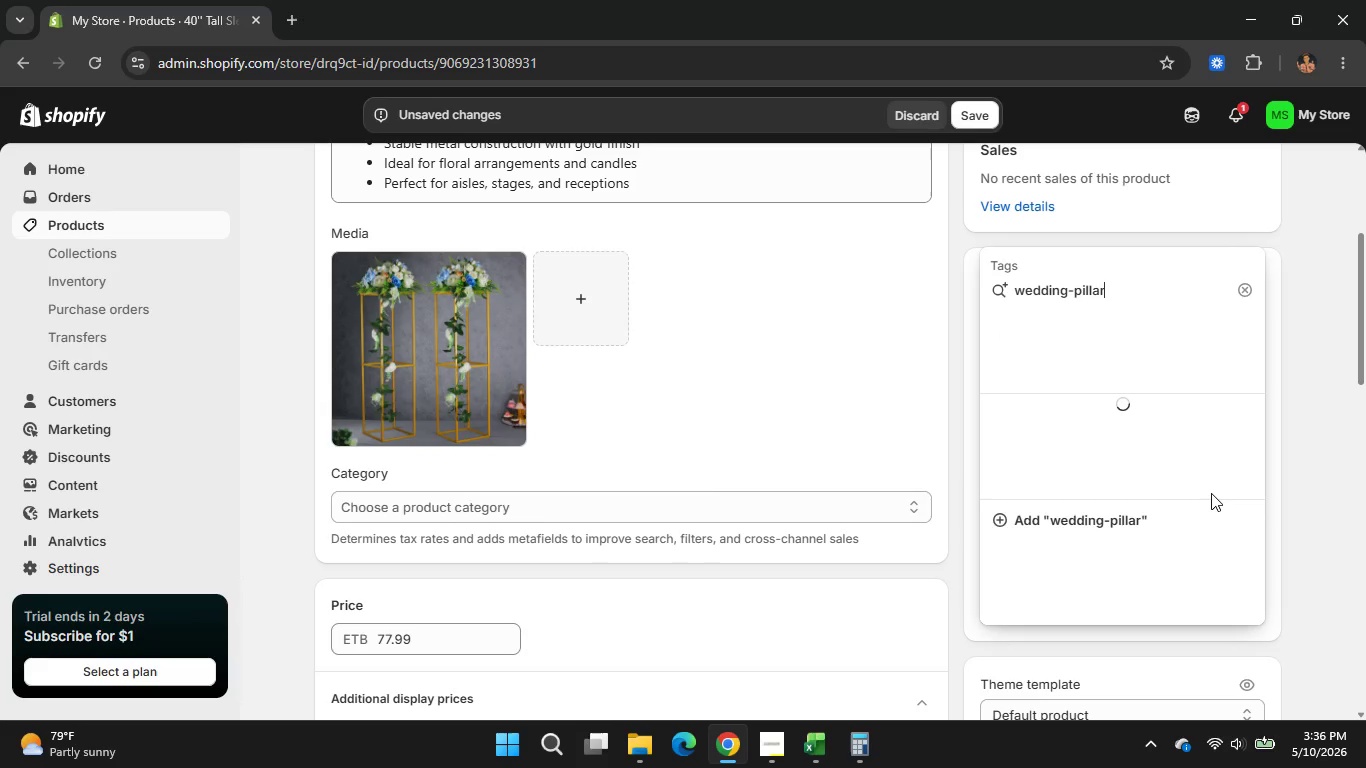 
key(Enter)
 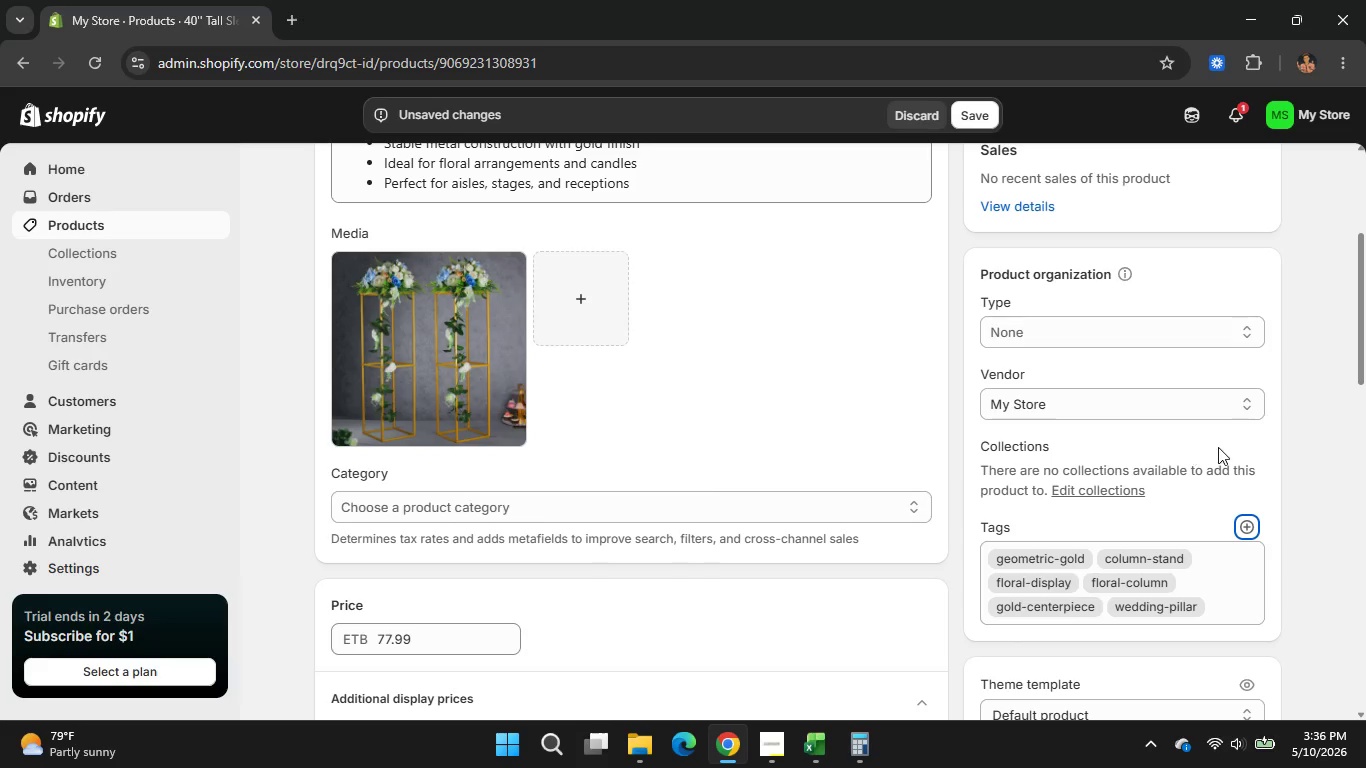 
left_click([1241, 523])
 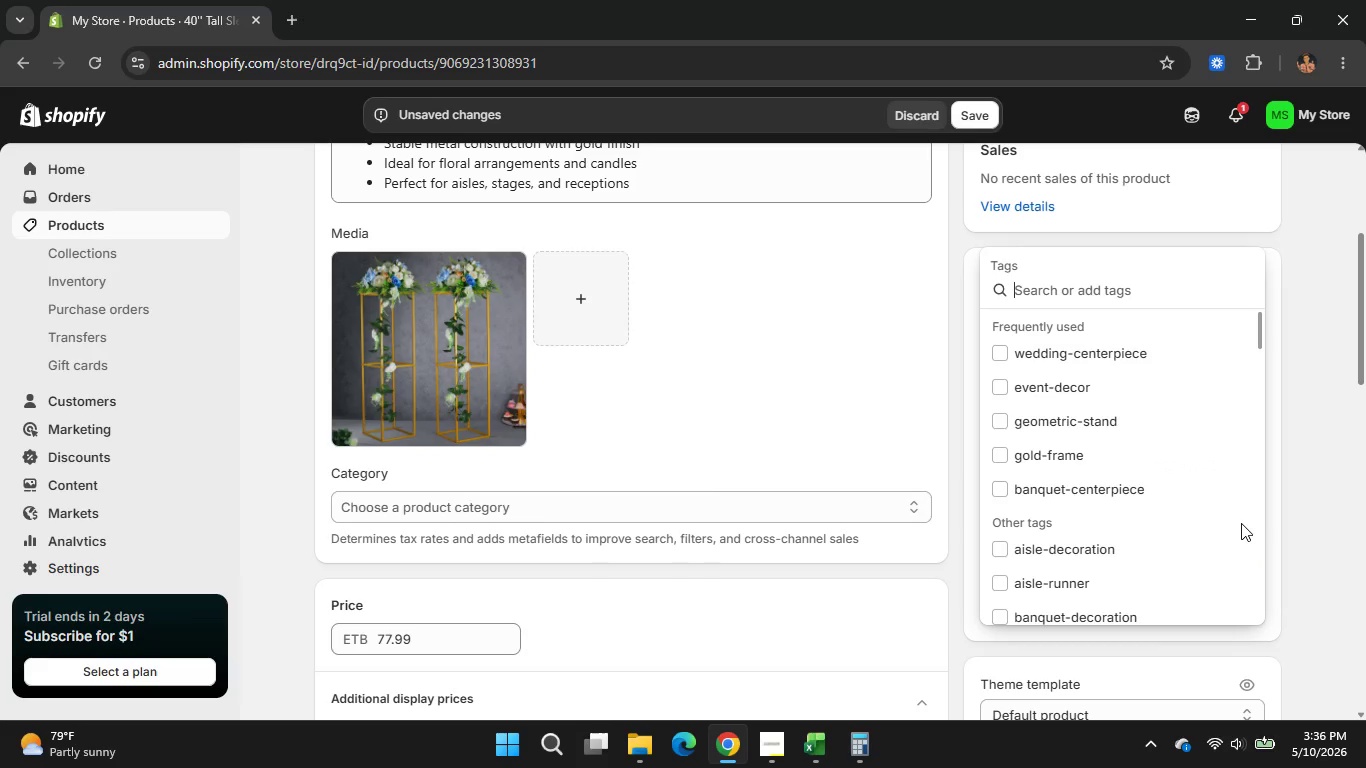 
type(recep)
 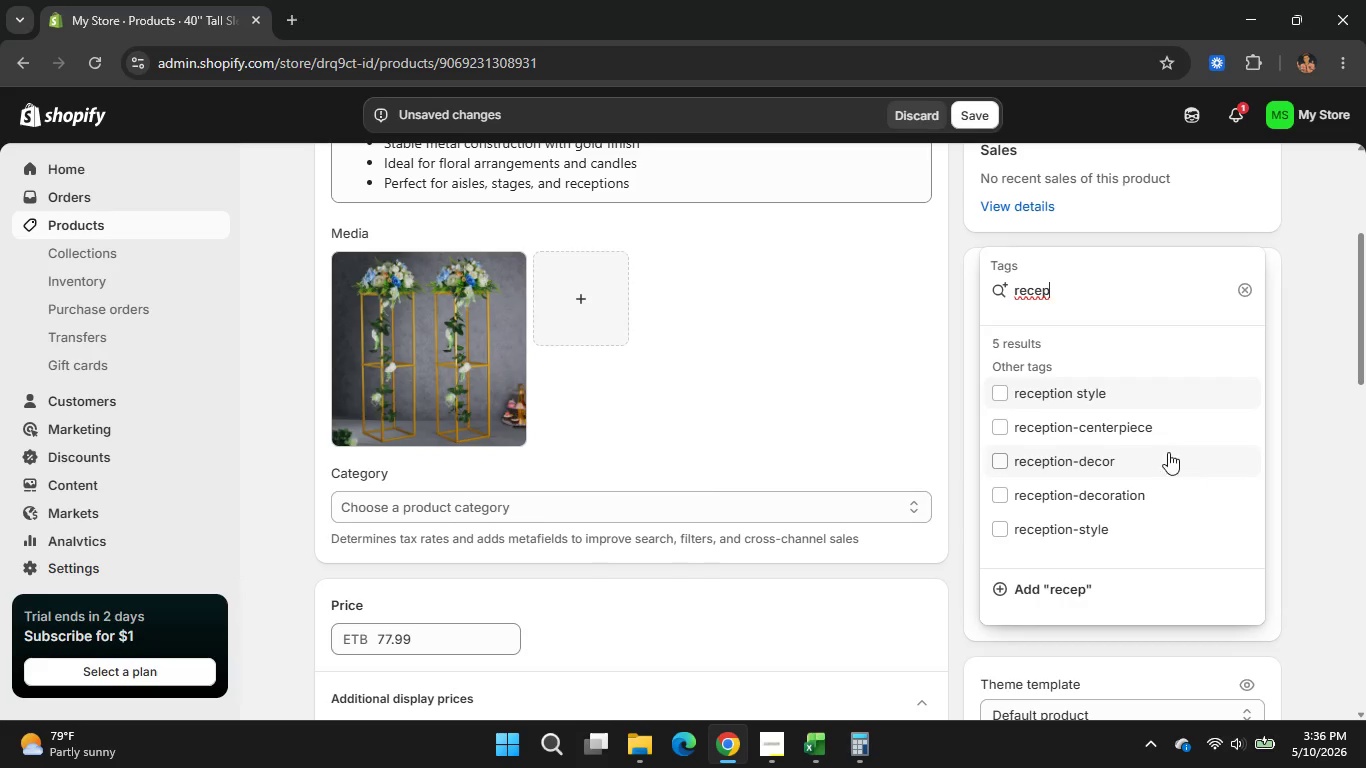 
wait(5.48)
 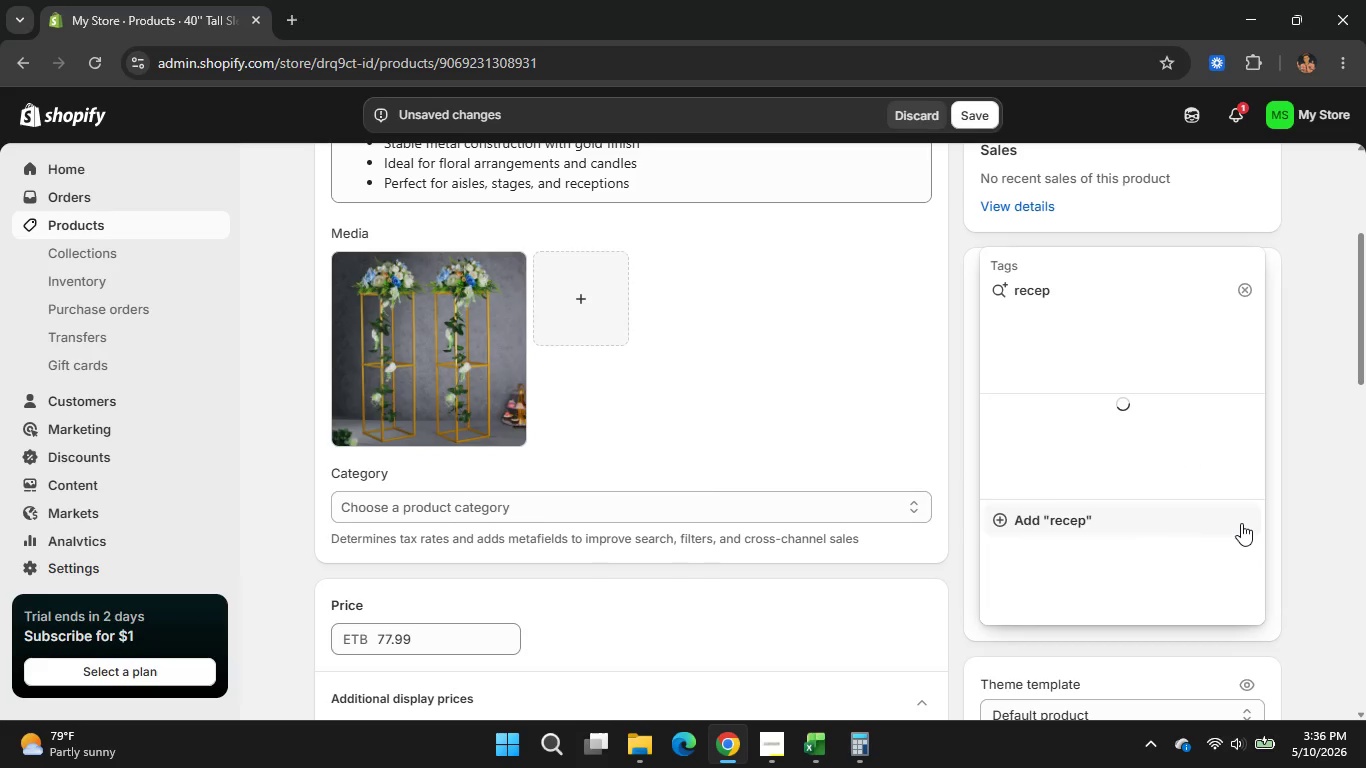 
left_click([1146, 485])
 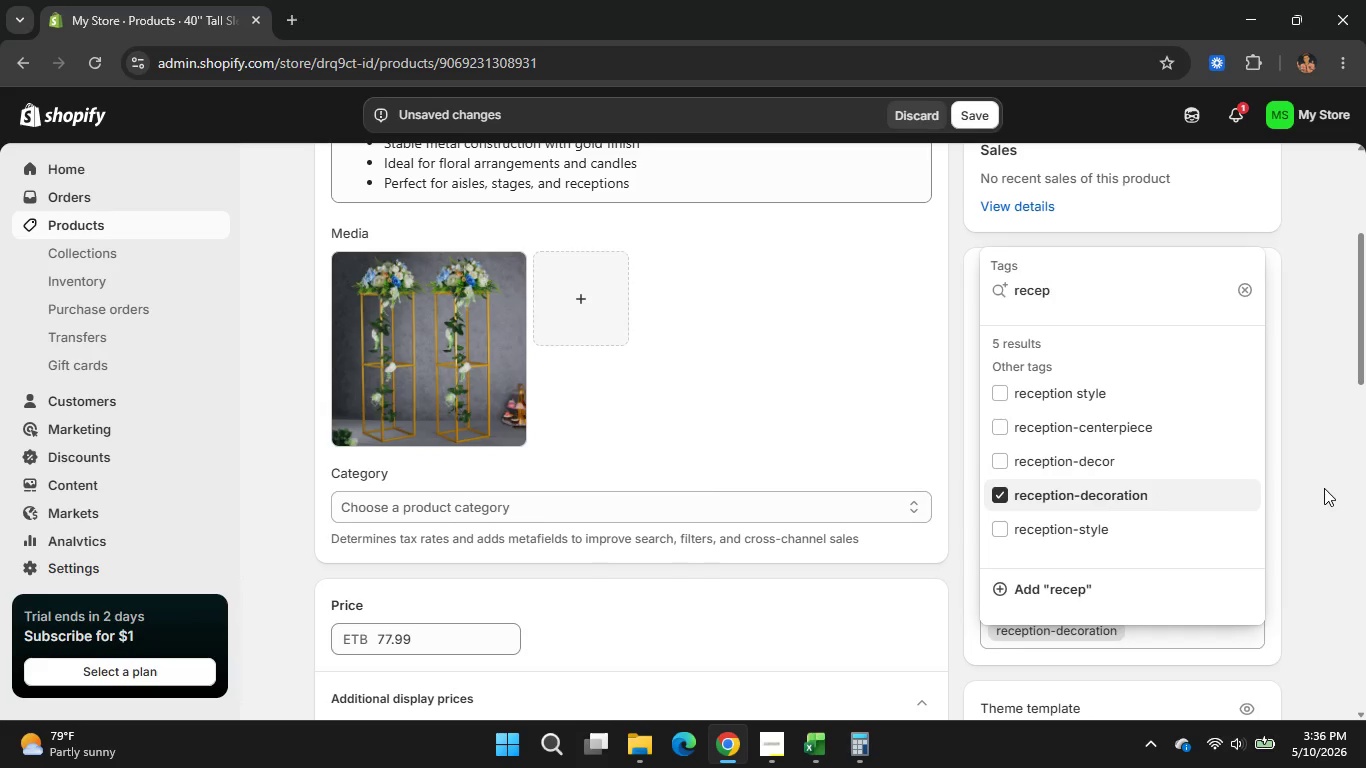 
left_click([1324, 488])
 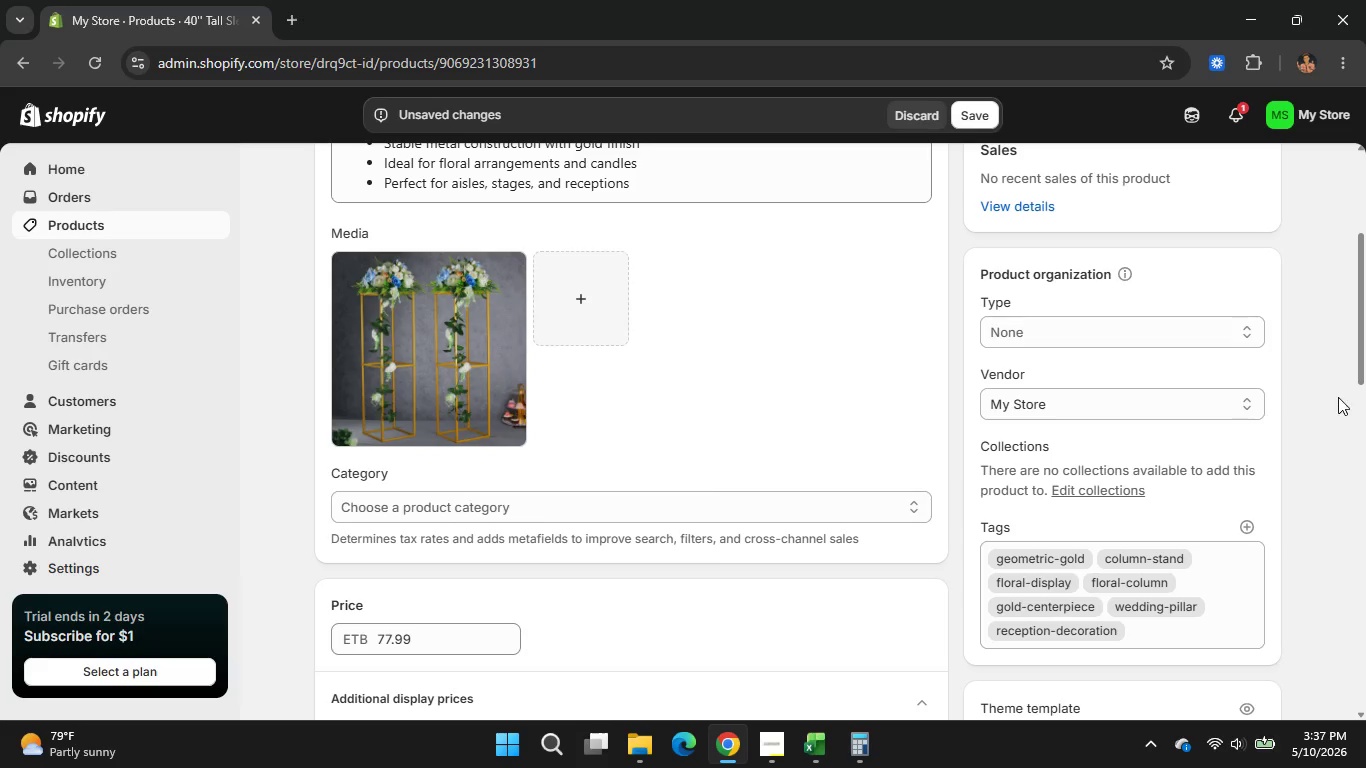 
wait(6.17)
 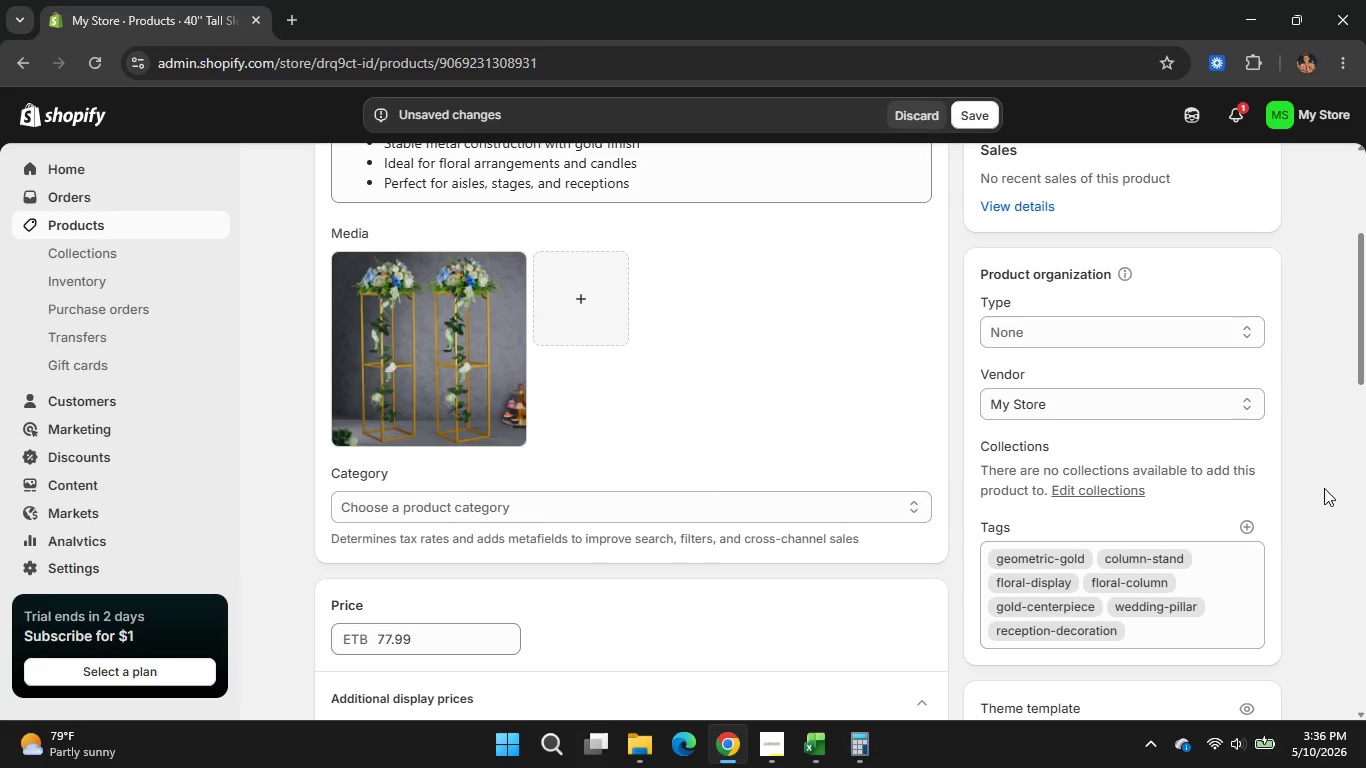 
left_click([1247, 530])
 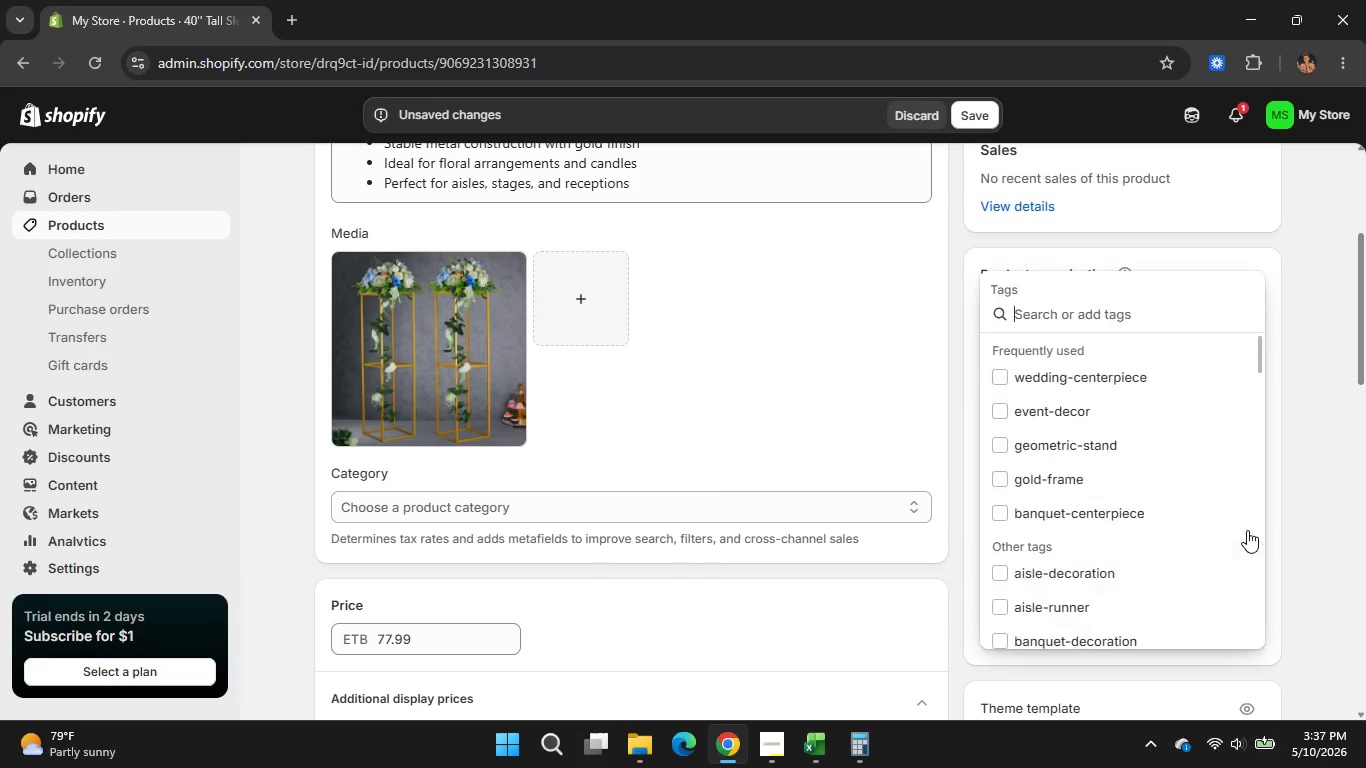 
type(eve)
 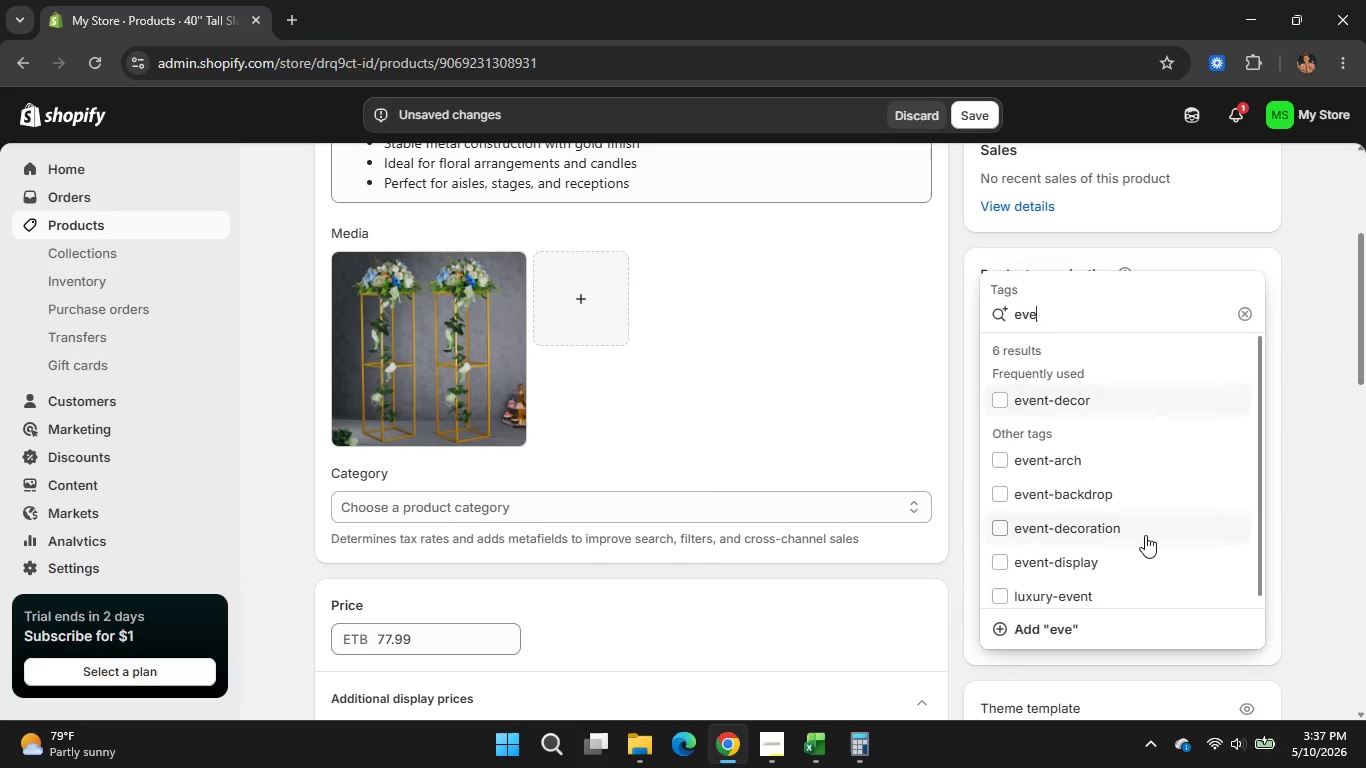 
scroll: coordinate [1145, 535], scroll_direction: none, amount: 0.0
 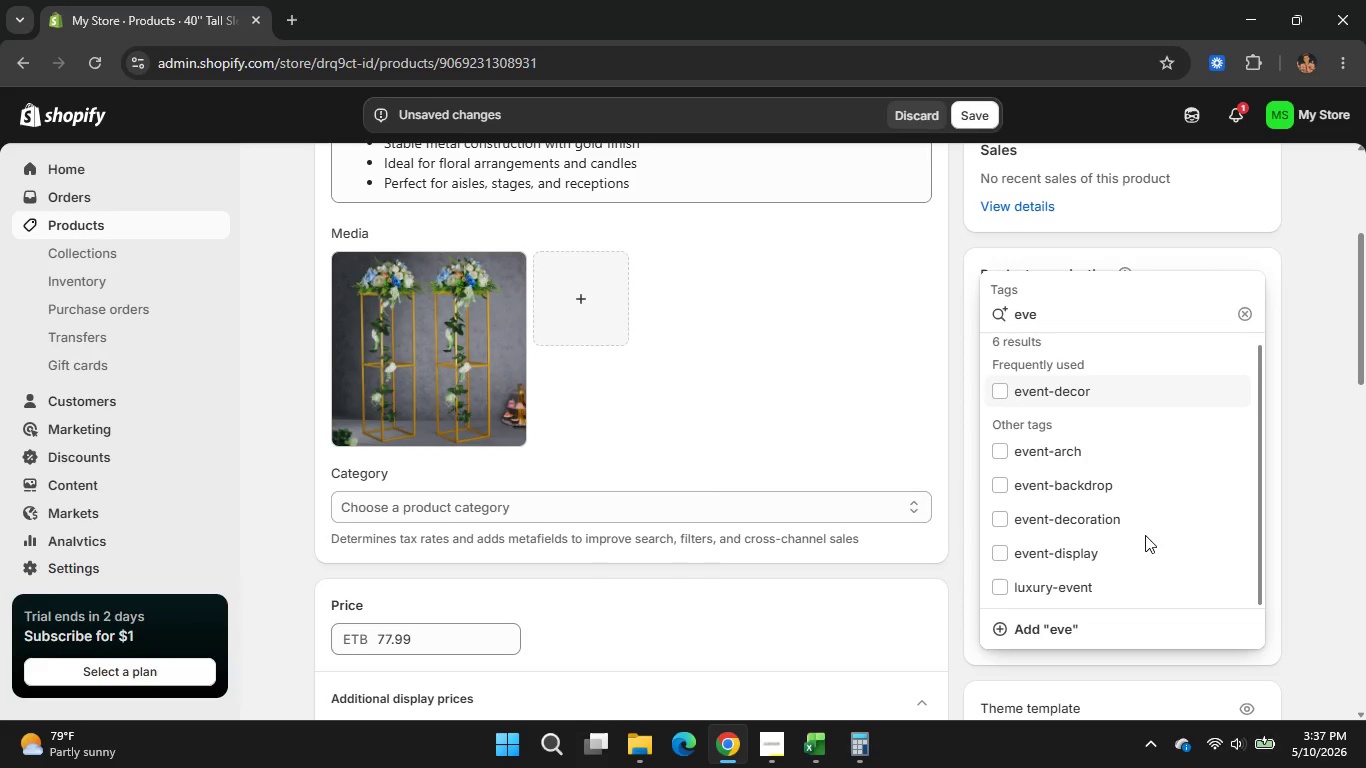 
type(nt-styling)
 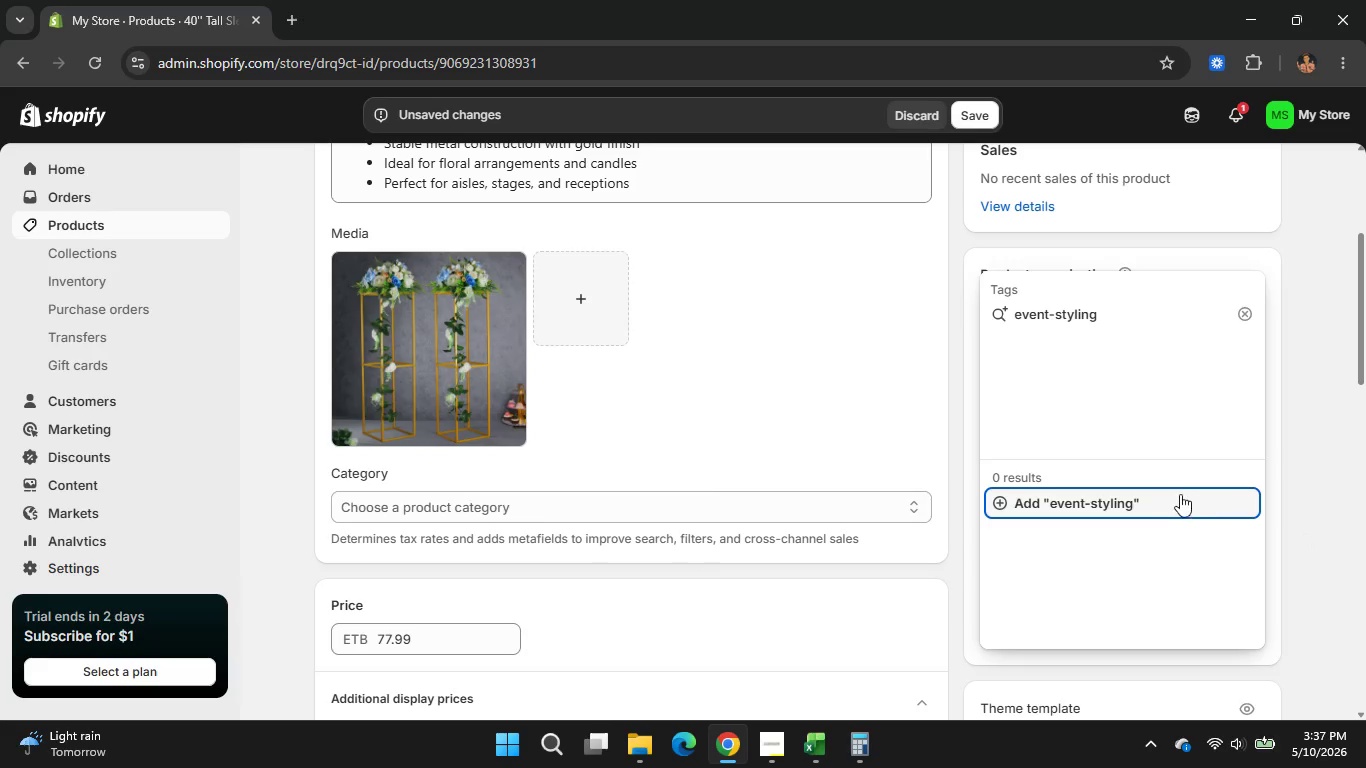 
left_click([1173, 490])
 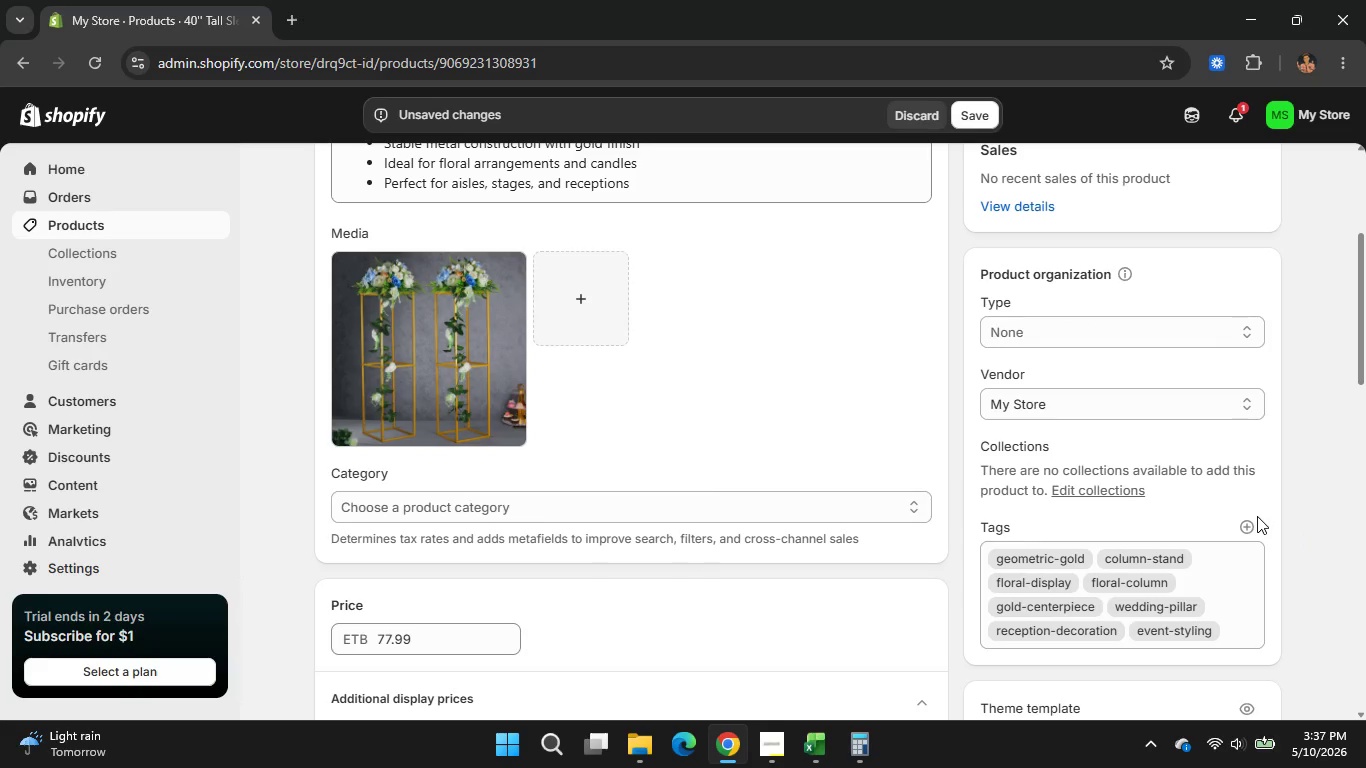 
left_click([1252, 525])
 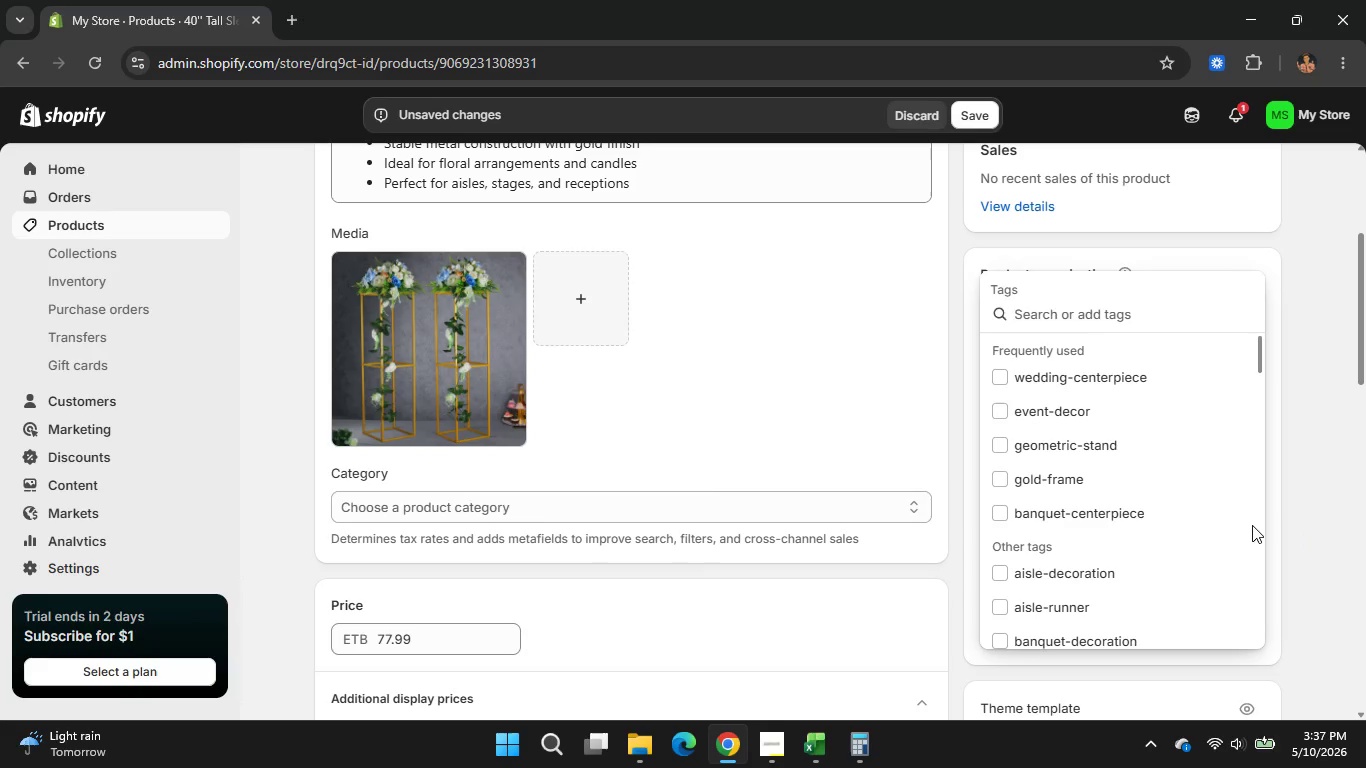 
type(ab)
key(Backspace)
key(Backspace)
type(ban)
 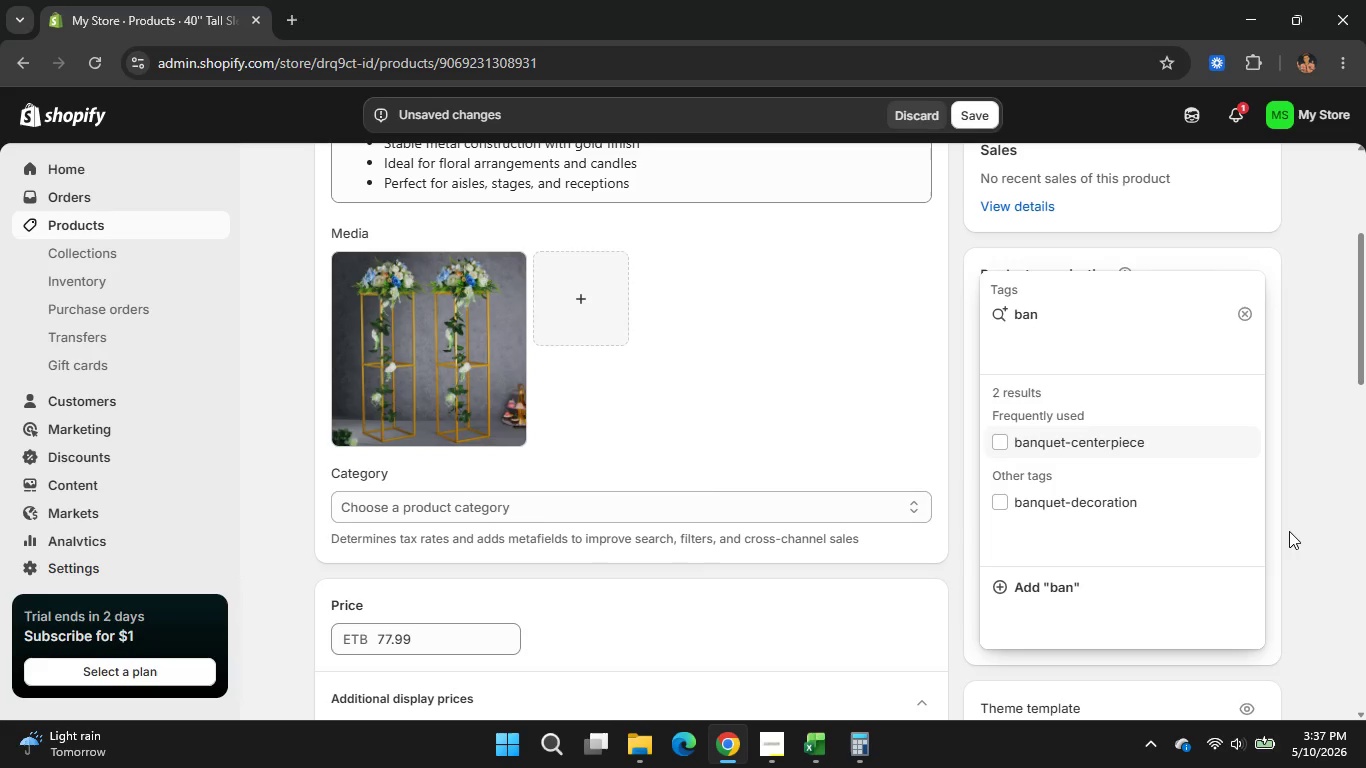 
wait(12.59)
 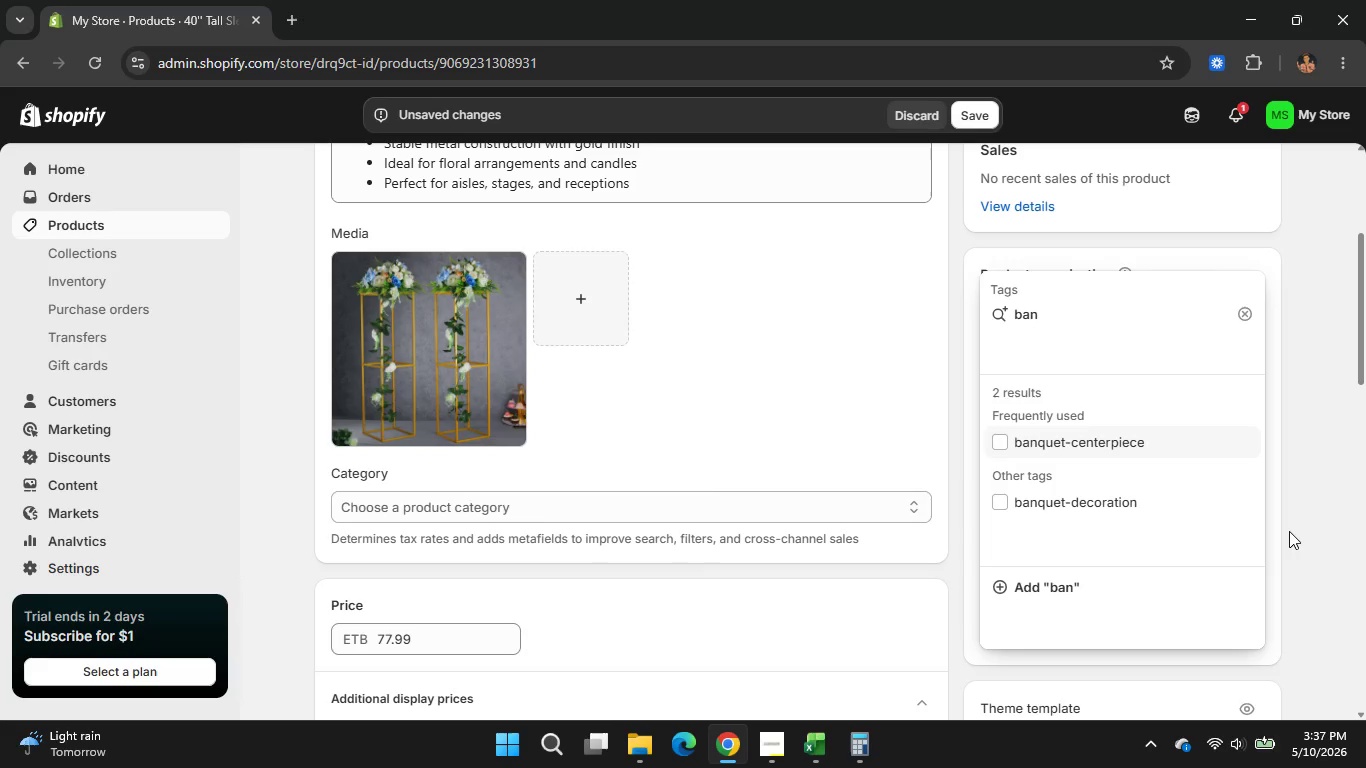 
left_click([1141, 448])
 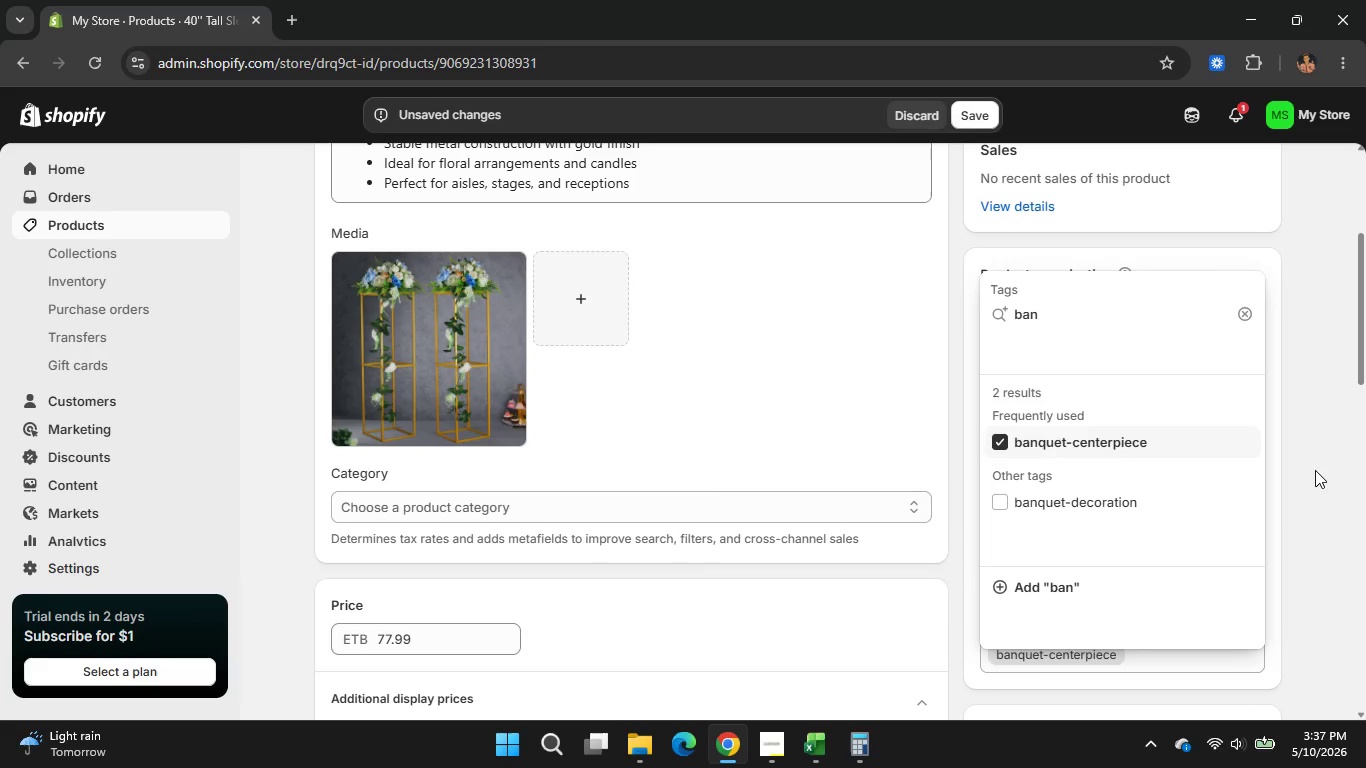 
left_click([1315, 470])
 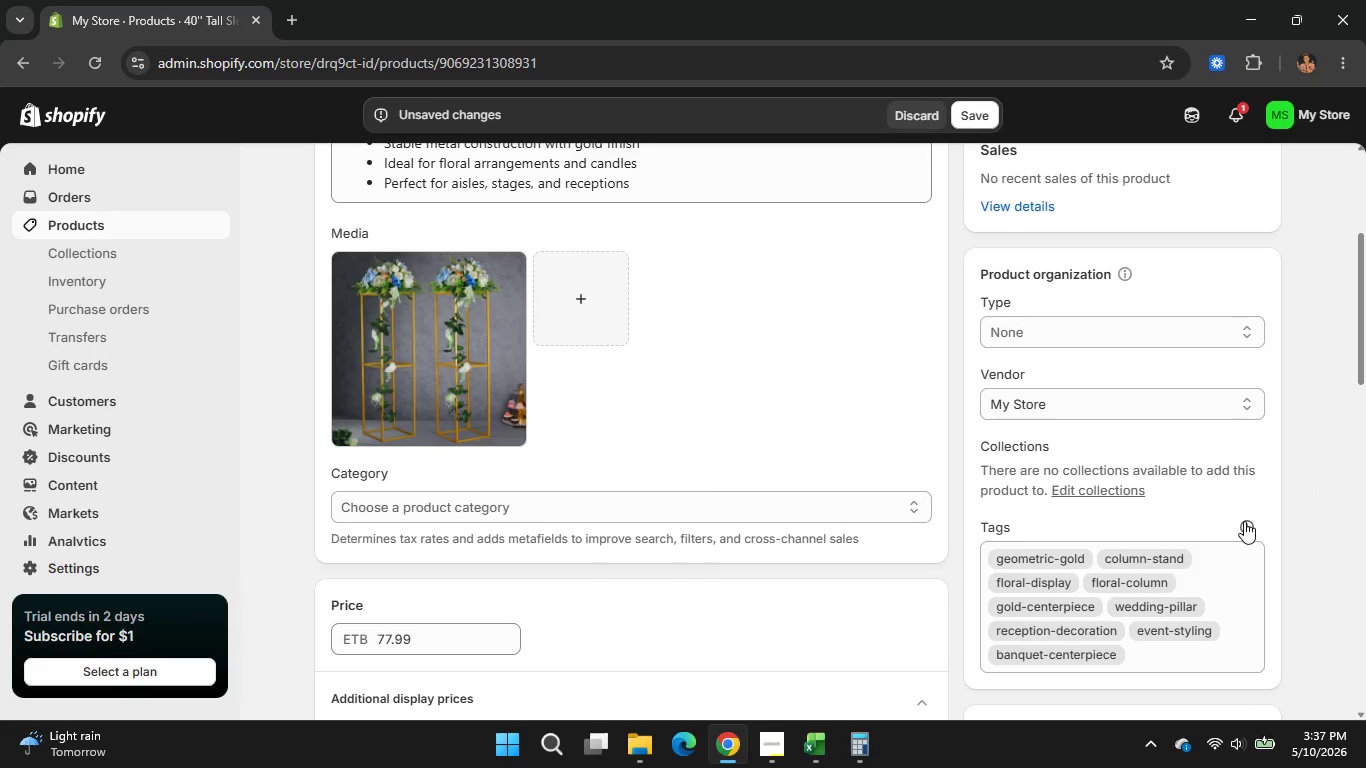 
left_click([1244, 521])
 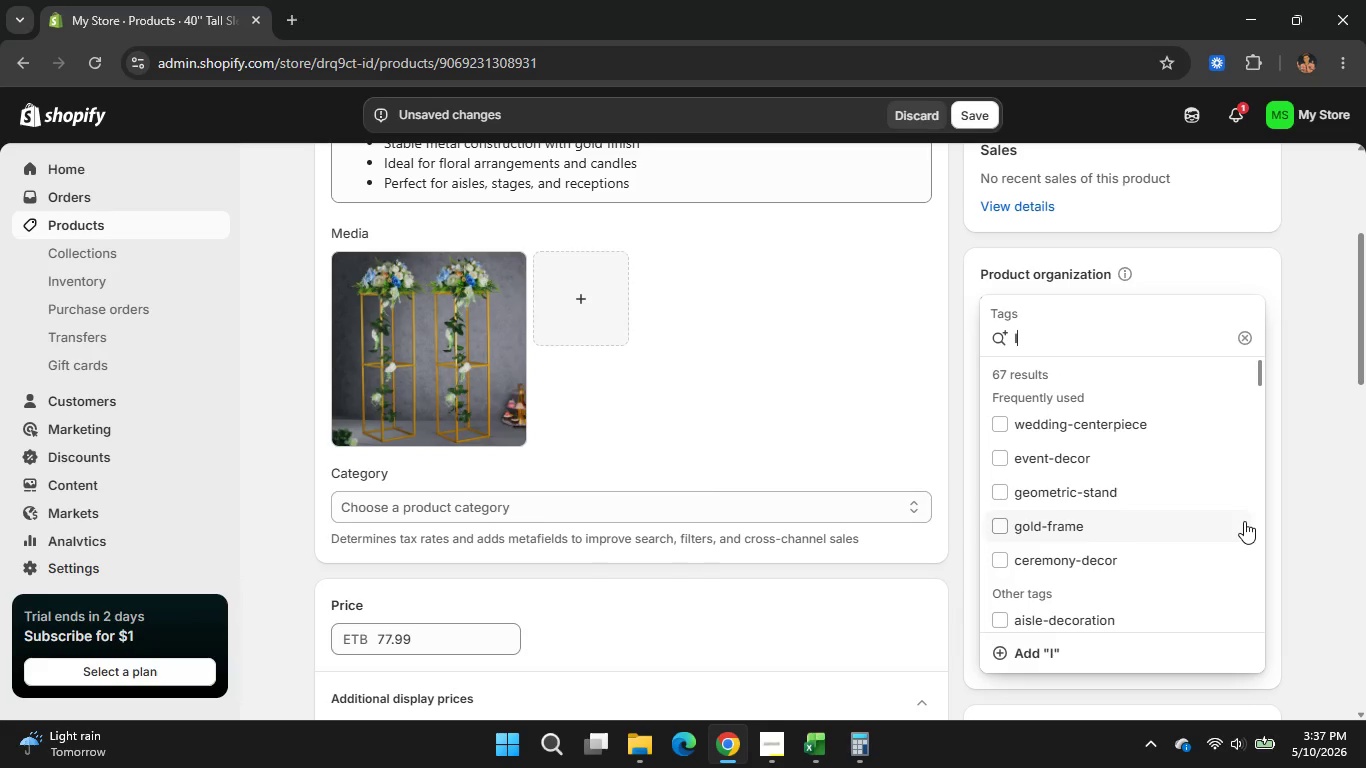 
type(lux)
 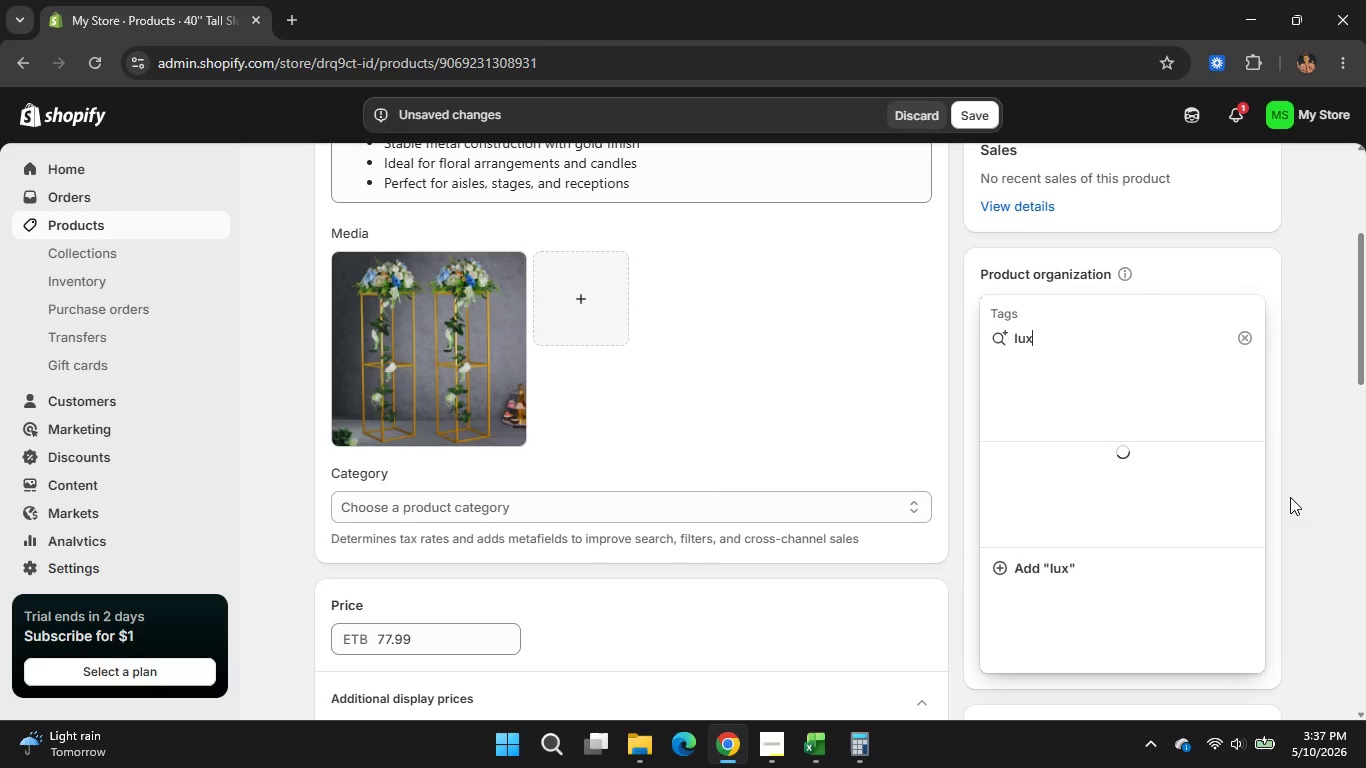 
mouse_move([1261, 504])
 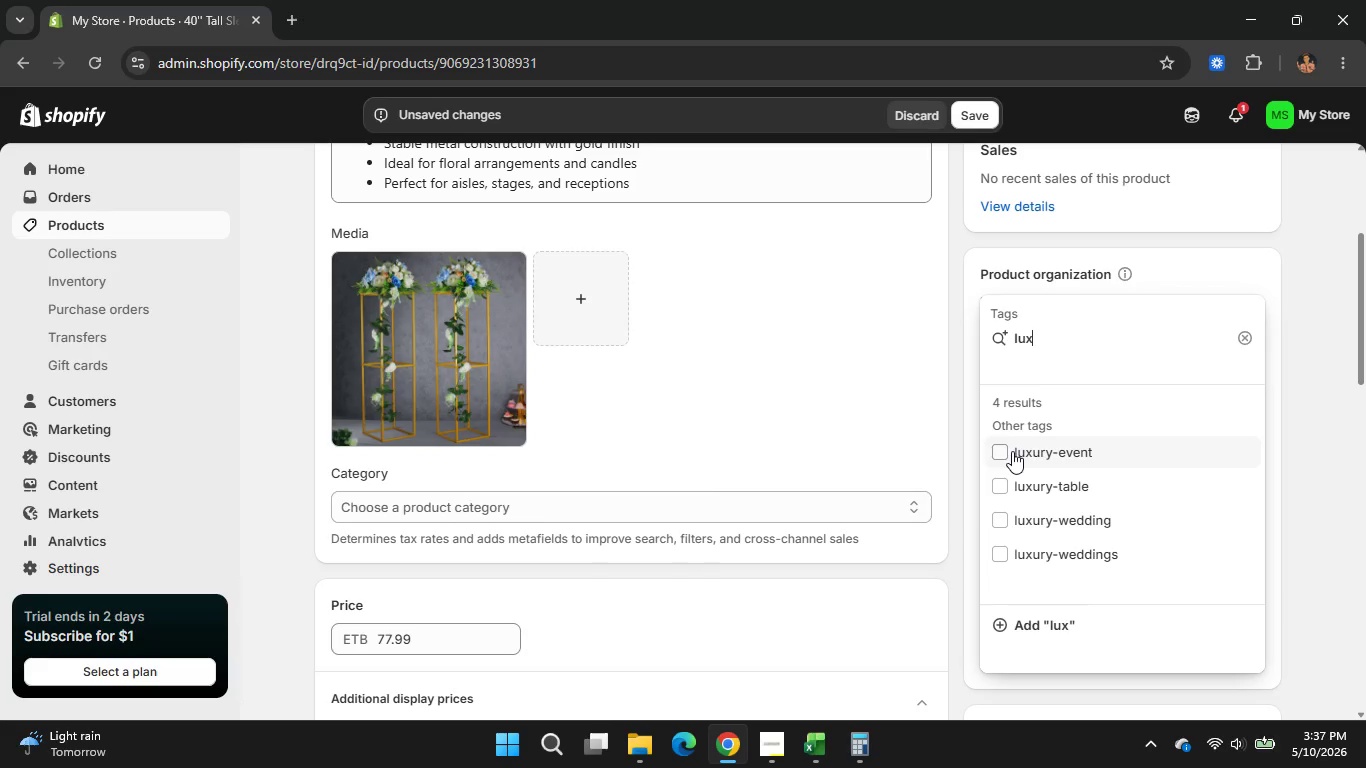 
wait(11.76)
 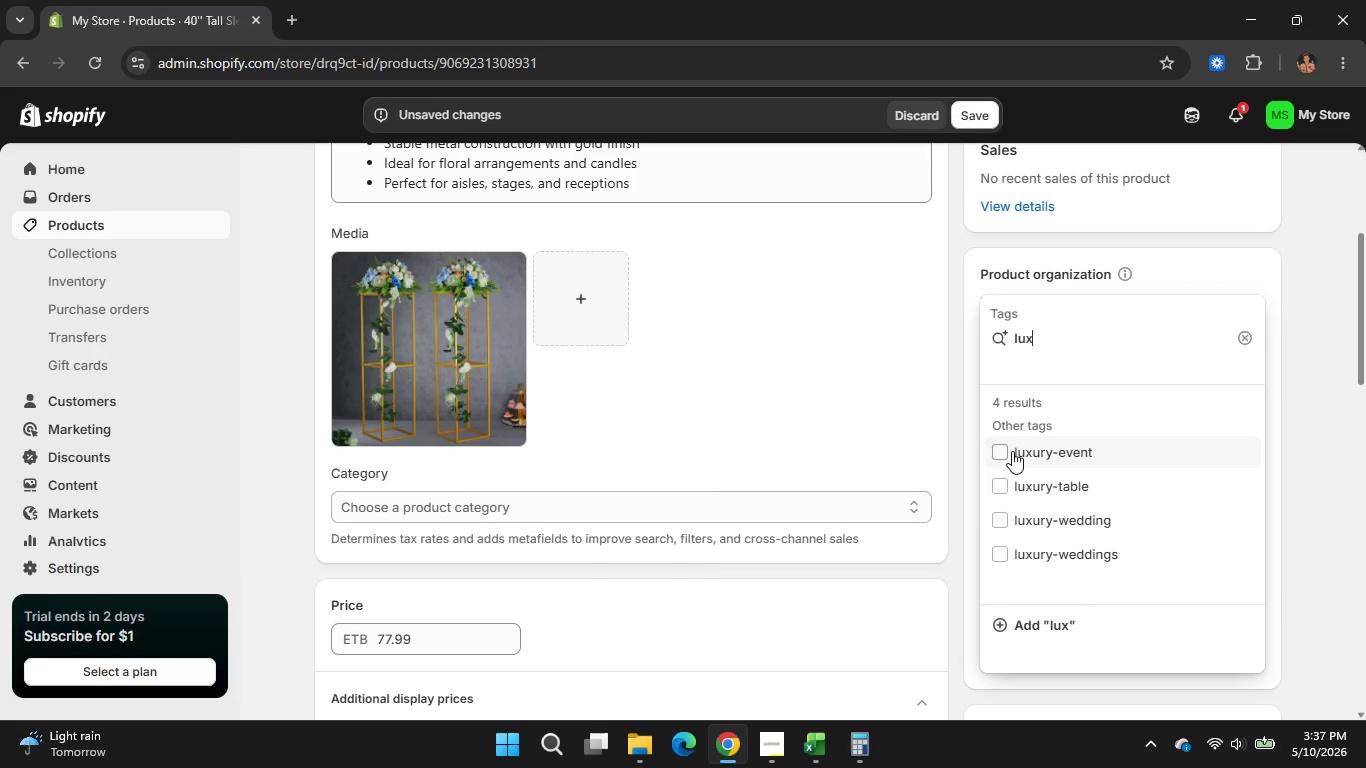 
type(ury-decor)
 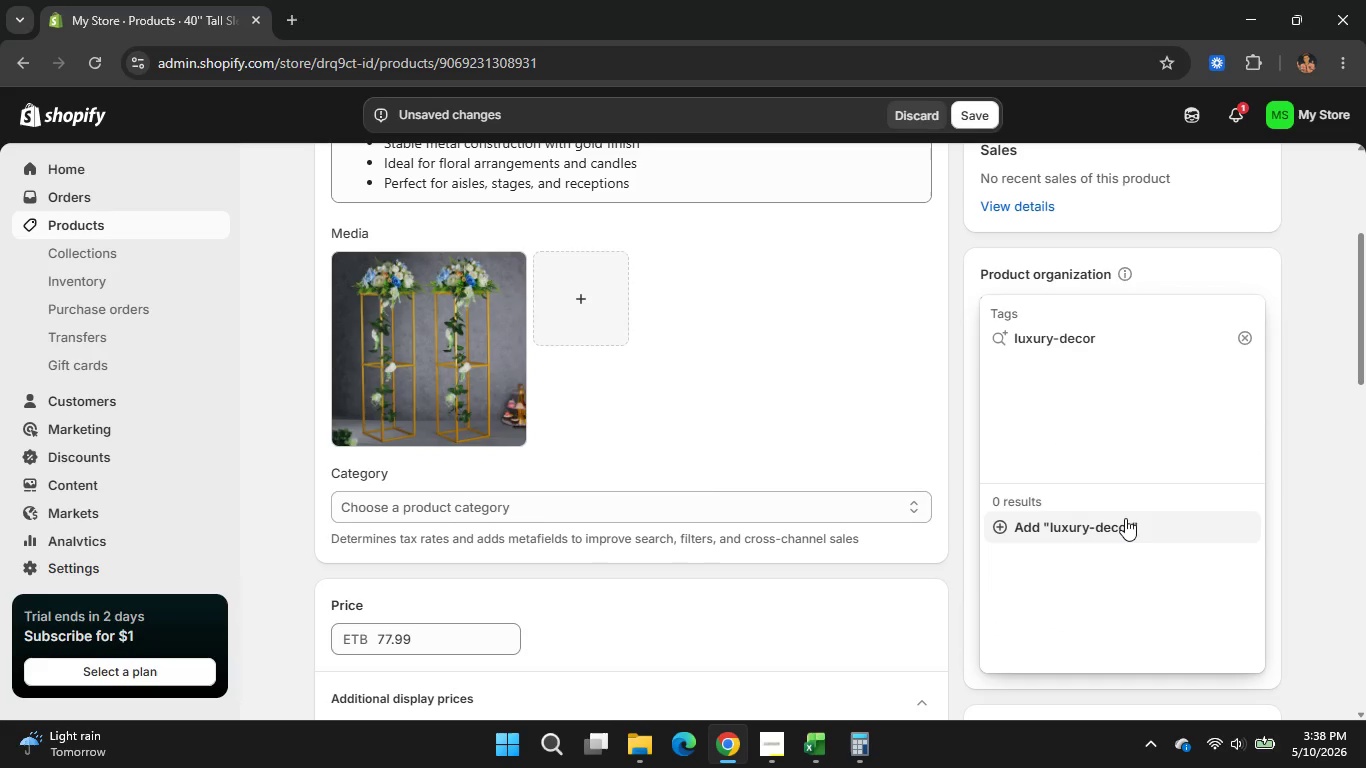 
left_click([1125, 518])
 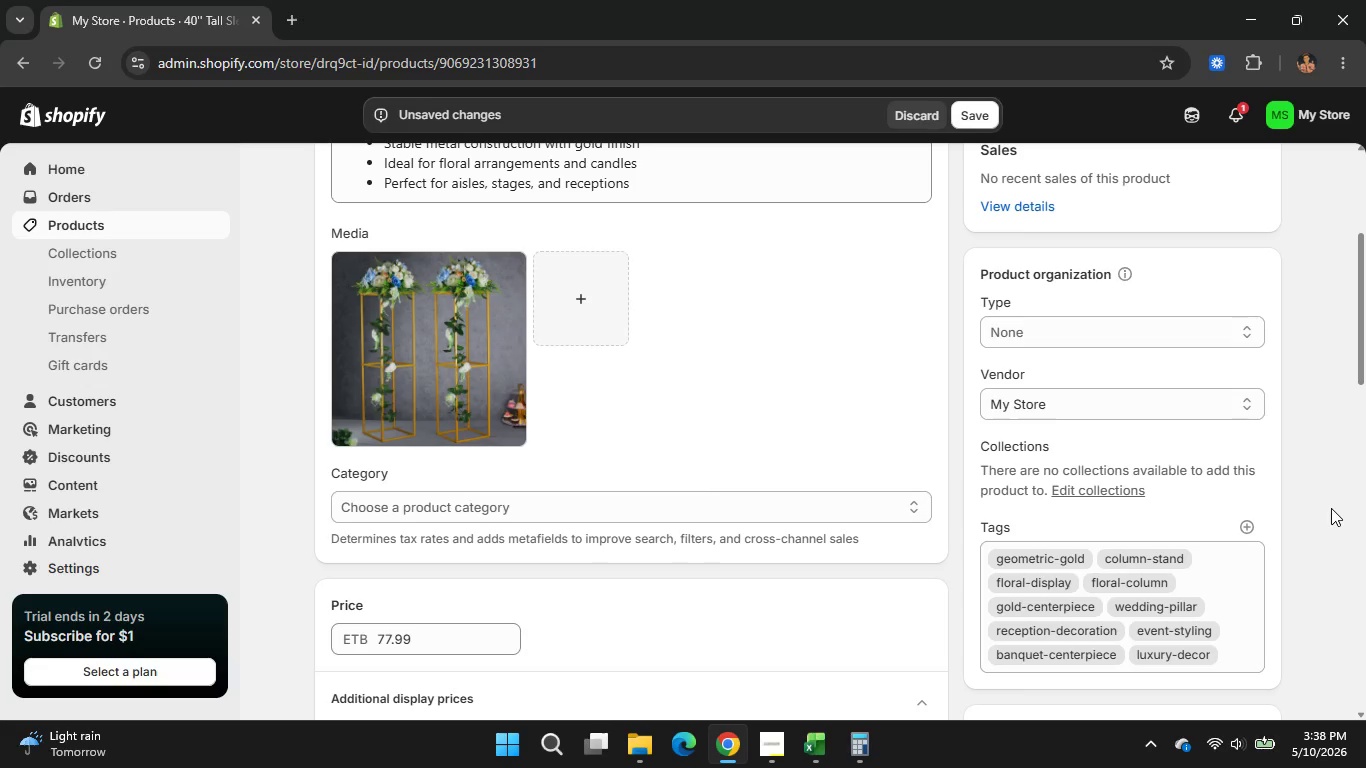 
scroll: coordinate [1331, 508], scroll_direction: none, amount: 0.0
 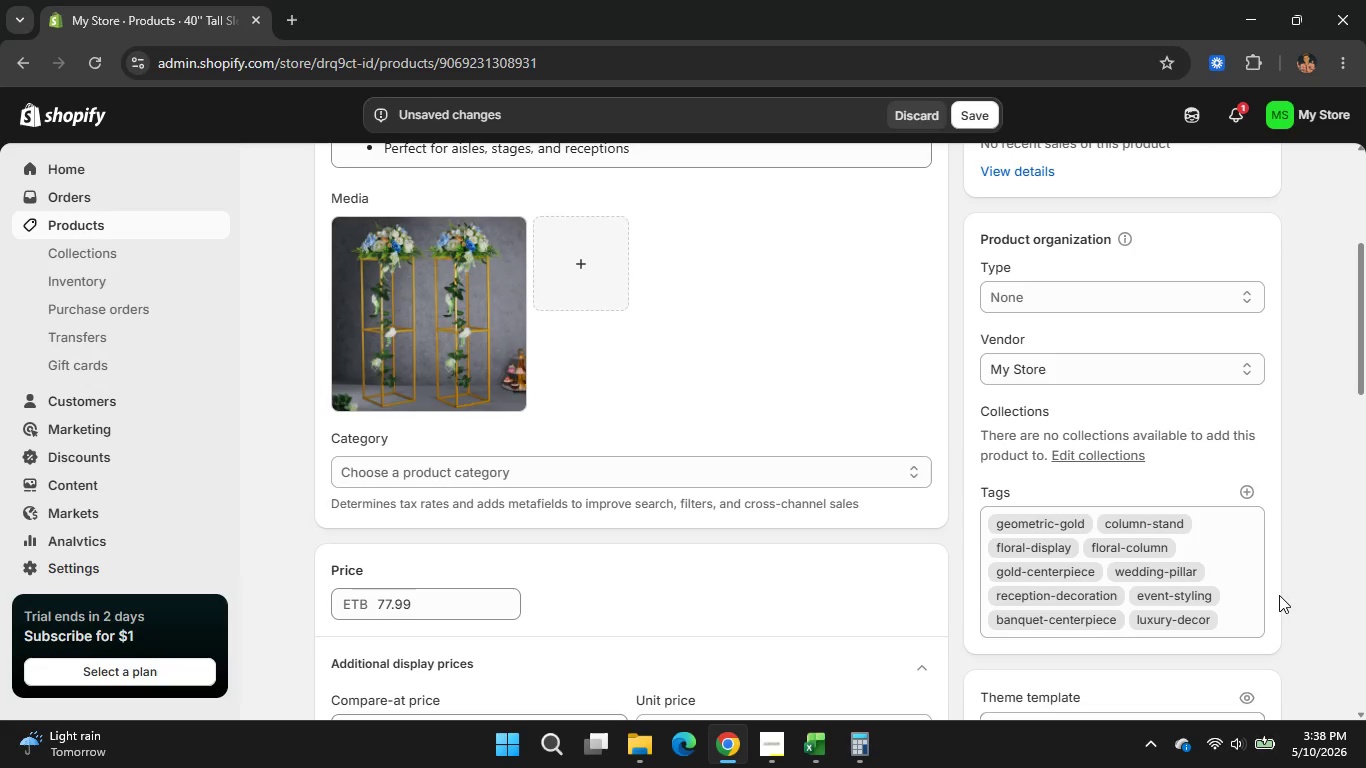 
scroll: coordinate [820, 539], scroll_direction: down, amount: 11.0
 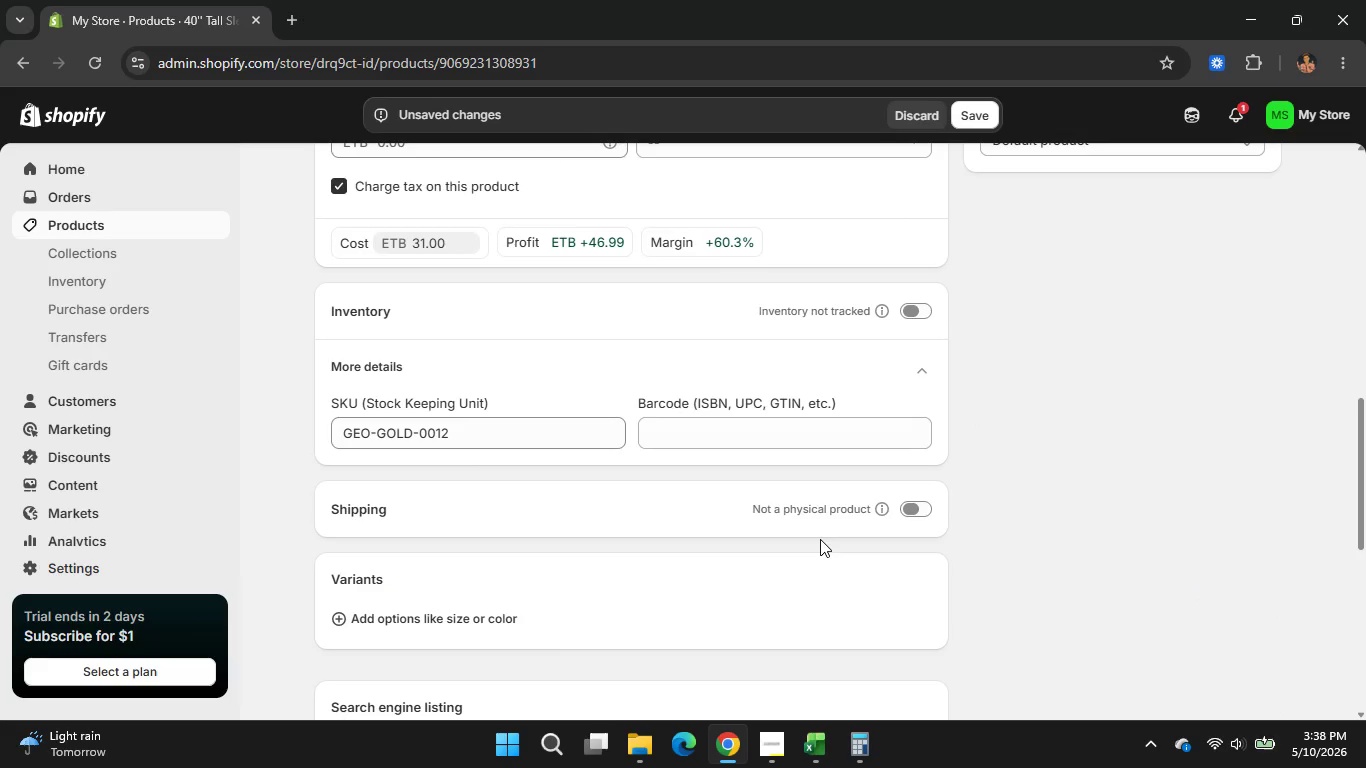 
scroll: coordinate [820, 539], scroll_direction: up, amount: 17.0
 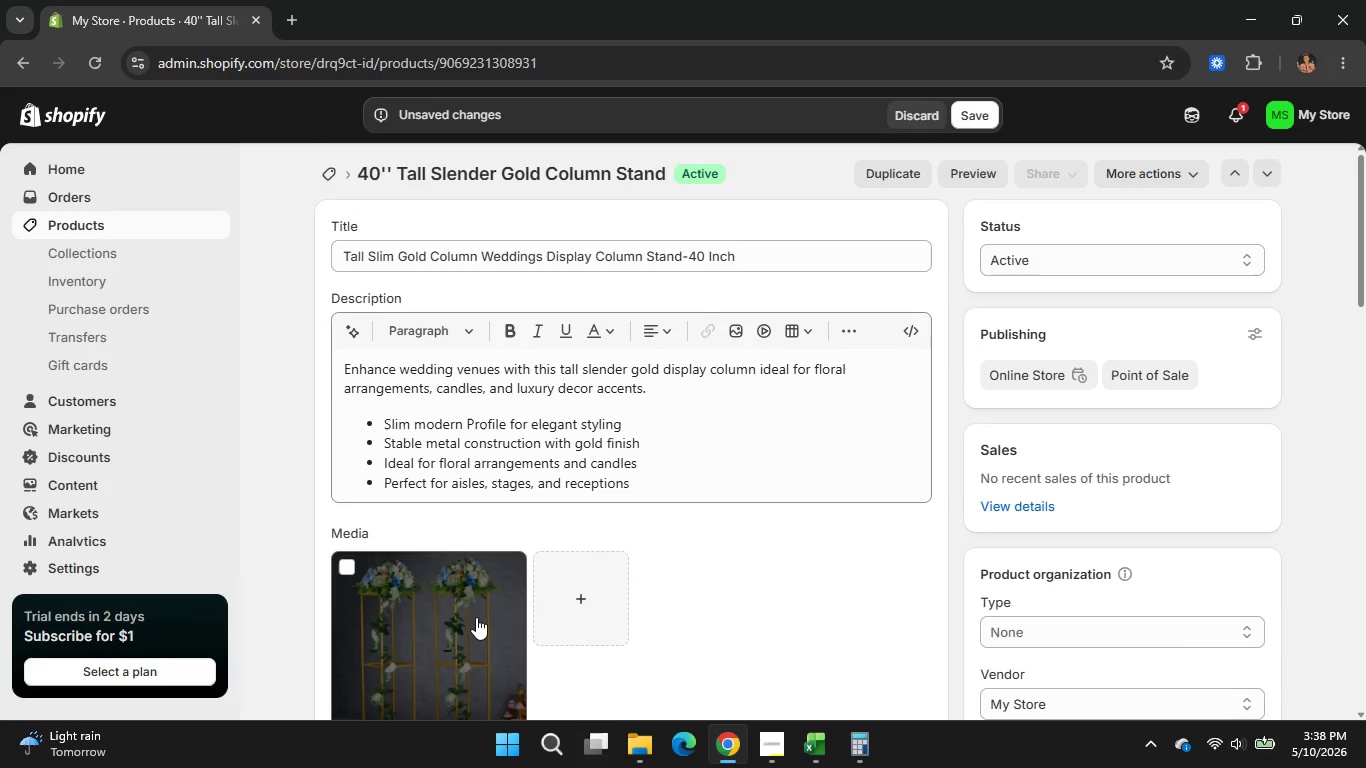 
left_click([475, 620])
 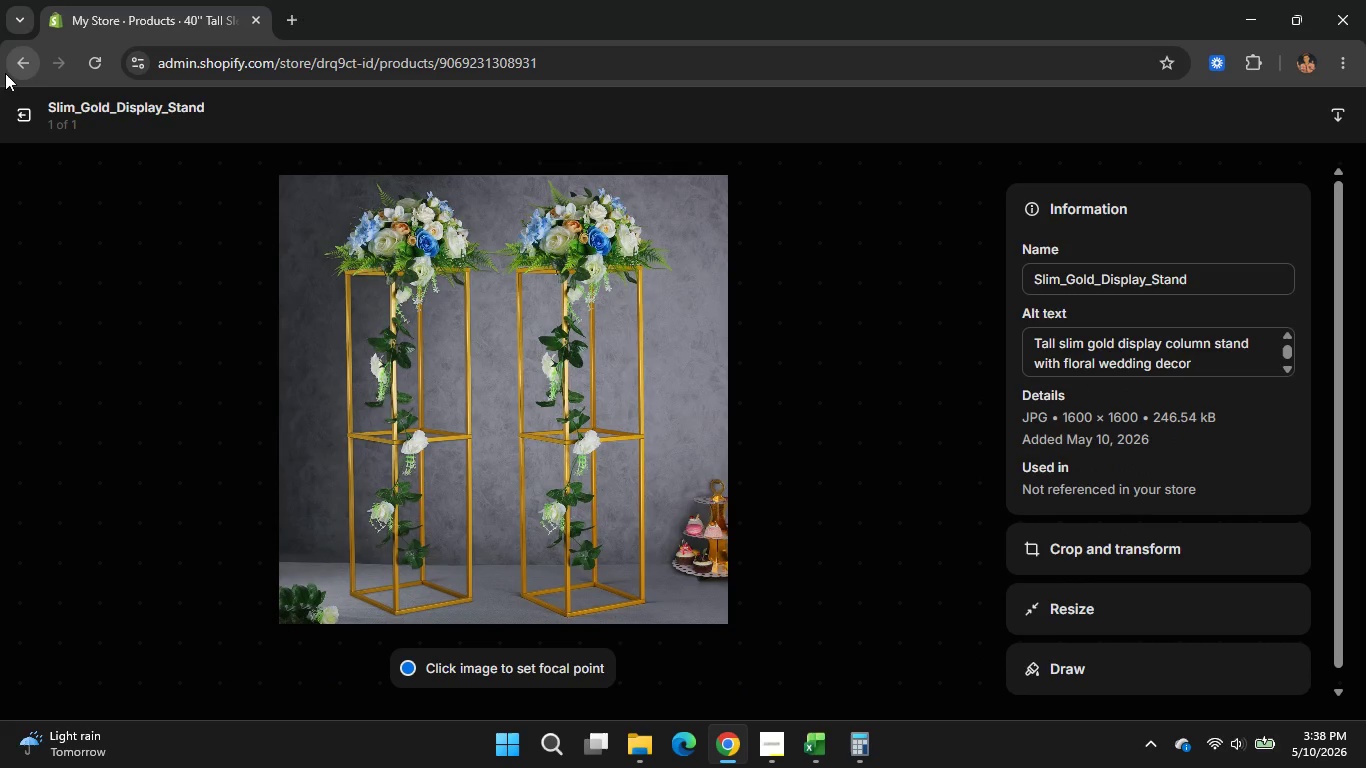 
left_click([24, 110])
 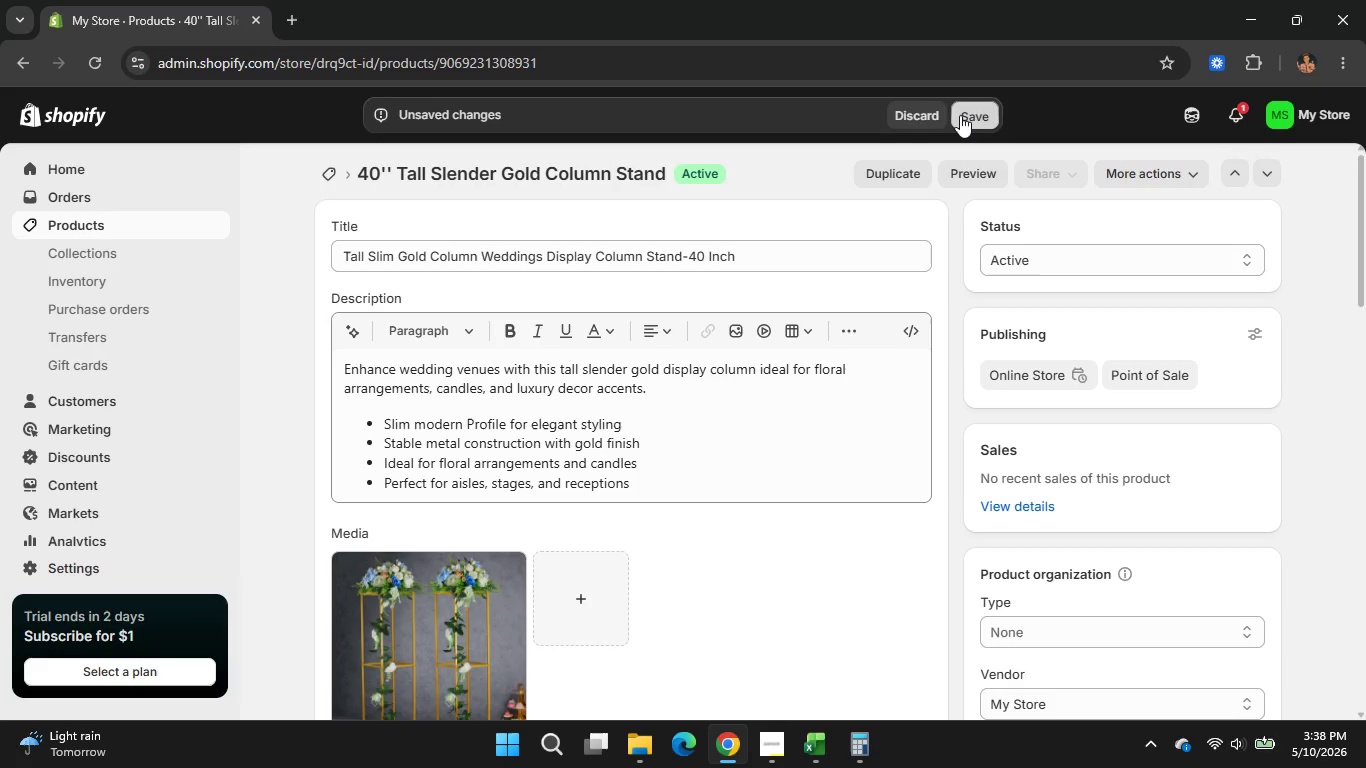 
left_click([960, 115])
 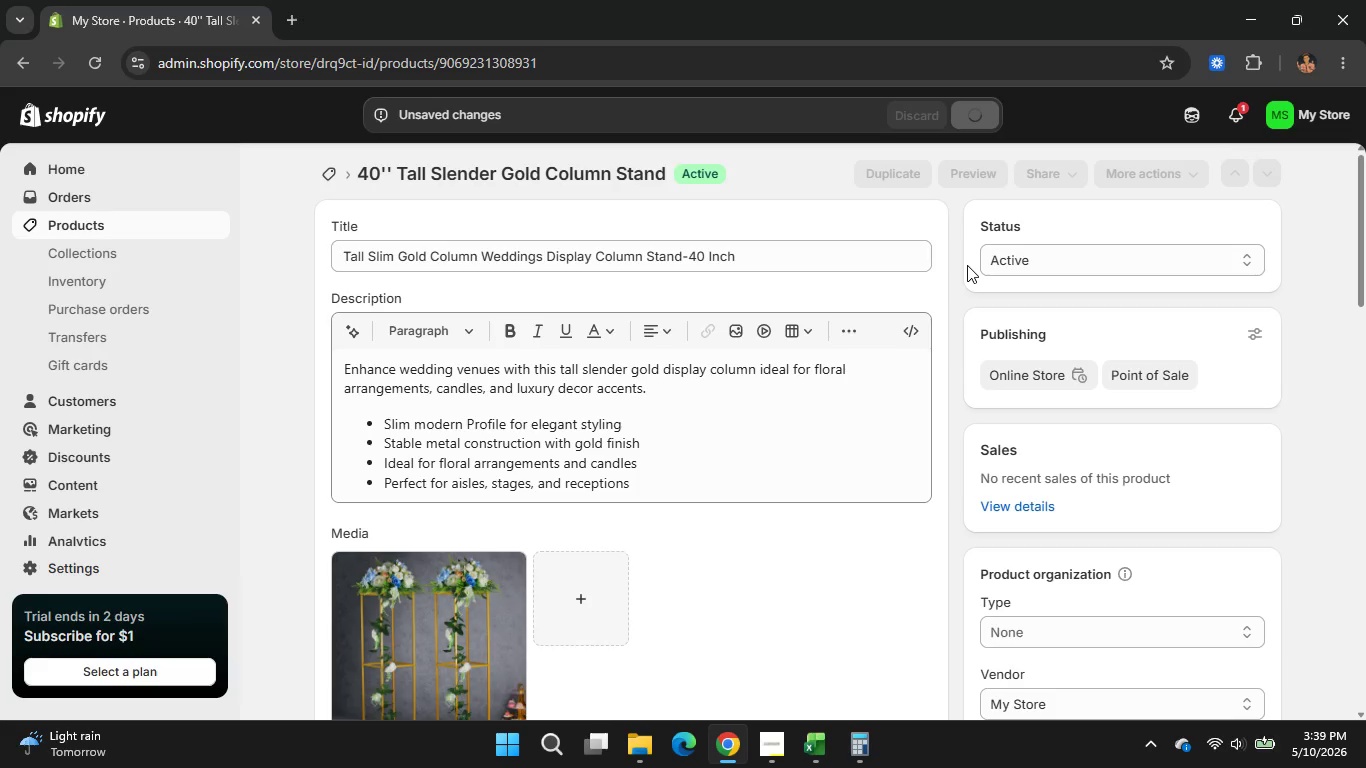 
wait(40.44)
 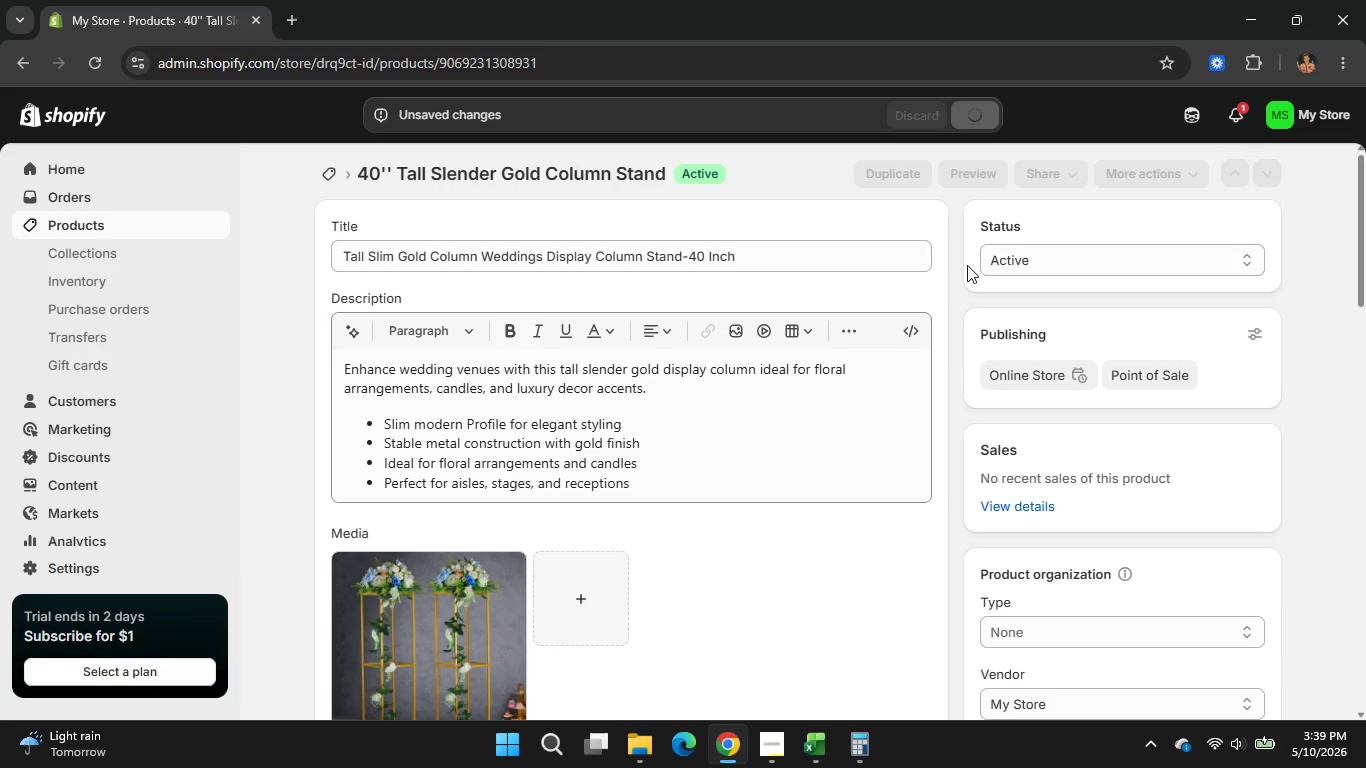 
left_click([986, 109])
 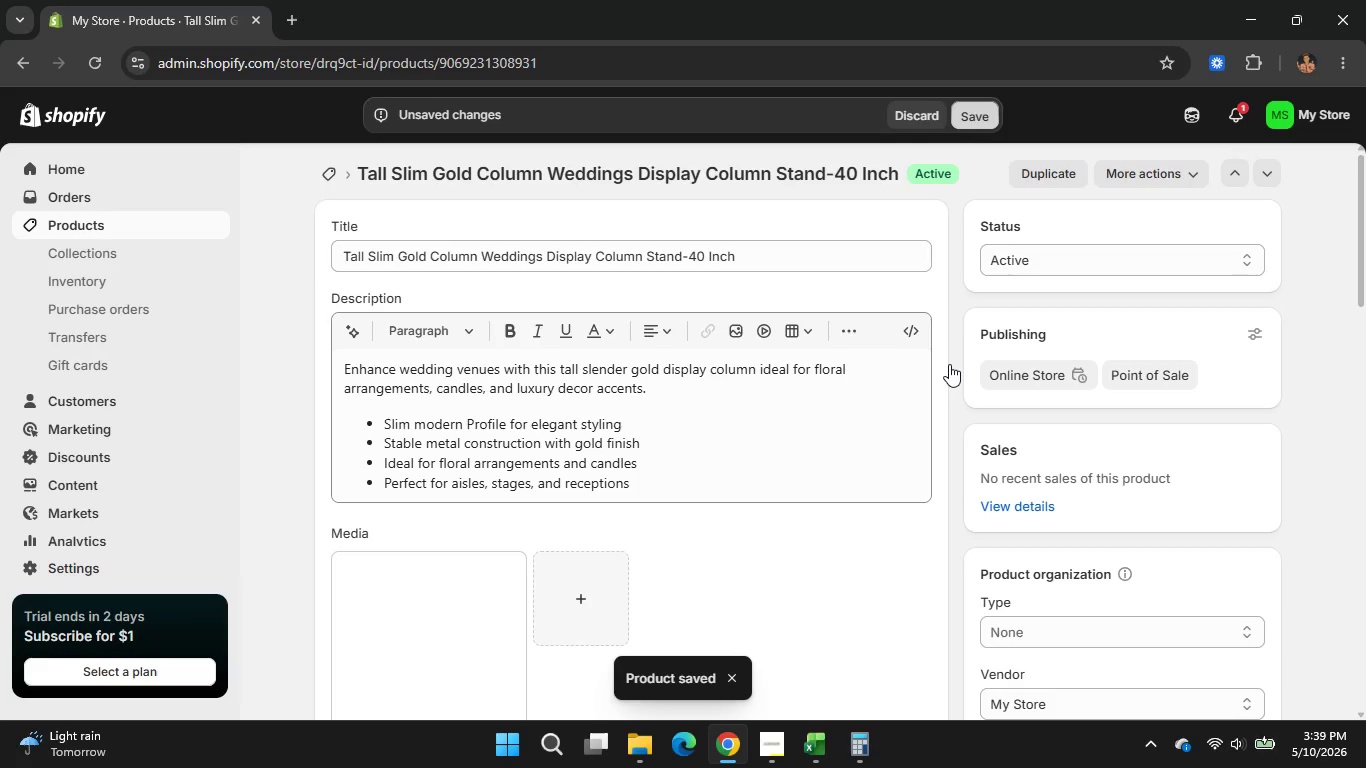 
left_click([778, 745])